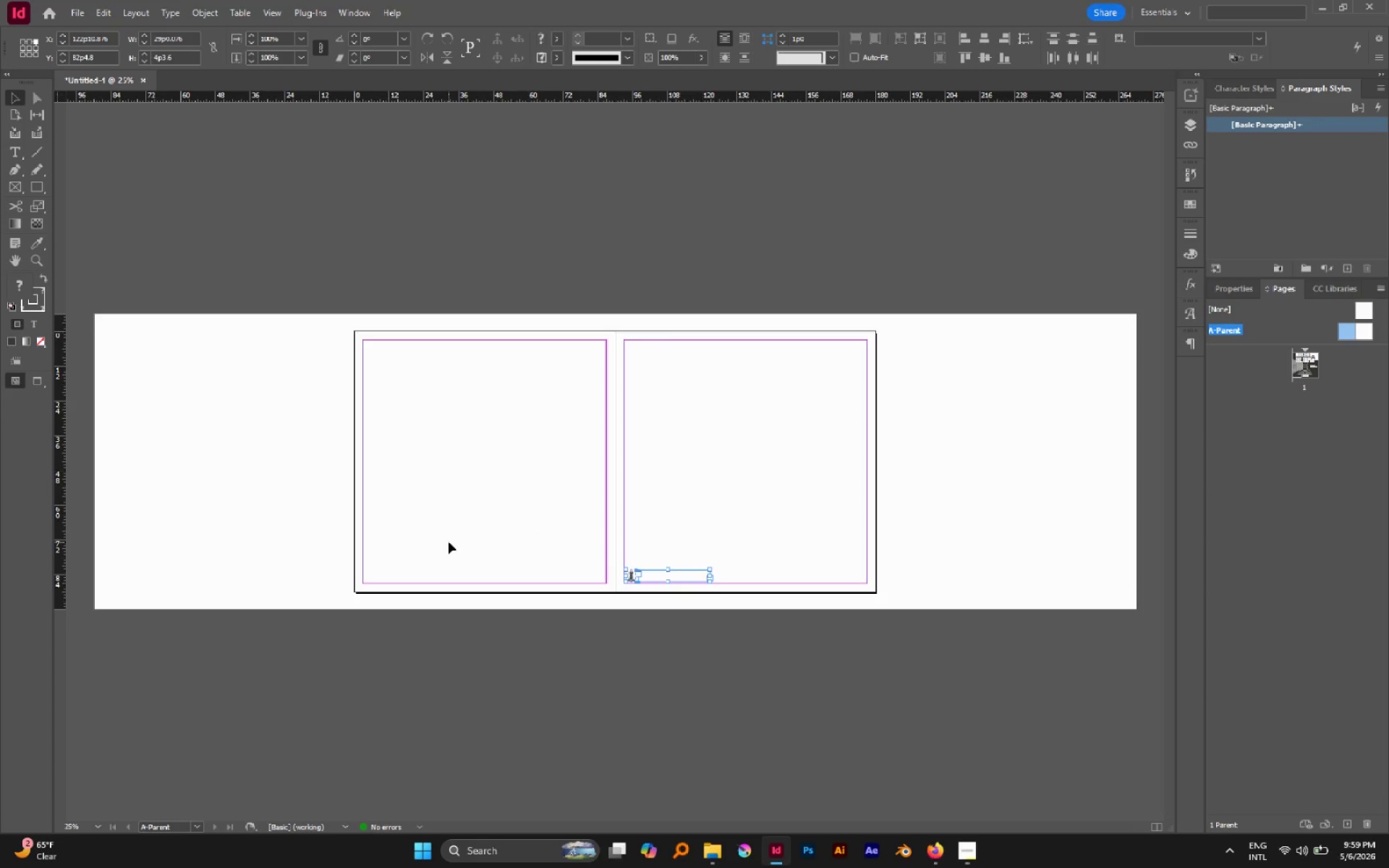 
hold_key(key=AltLeft, duration=0.53)
scroll: coordinate [643, 648], scroll_direction: none, amount: 0.0
 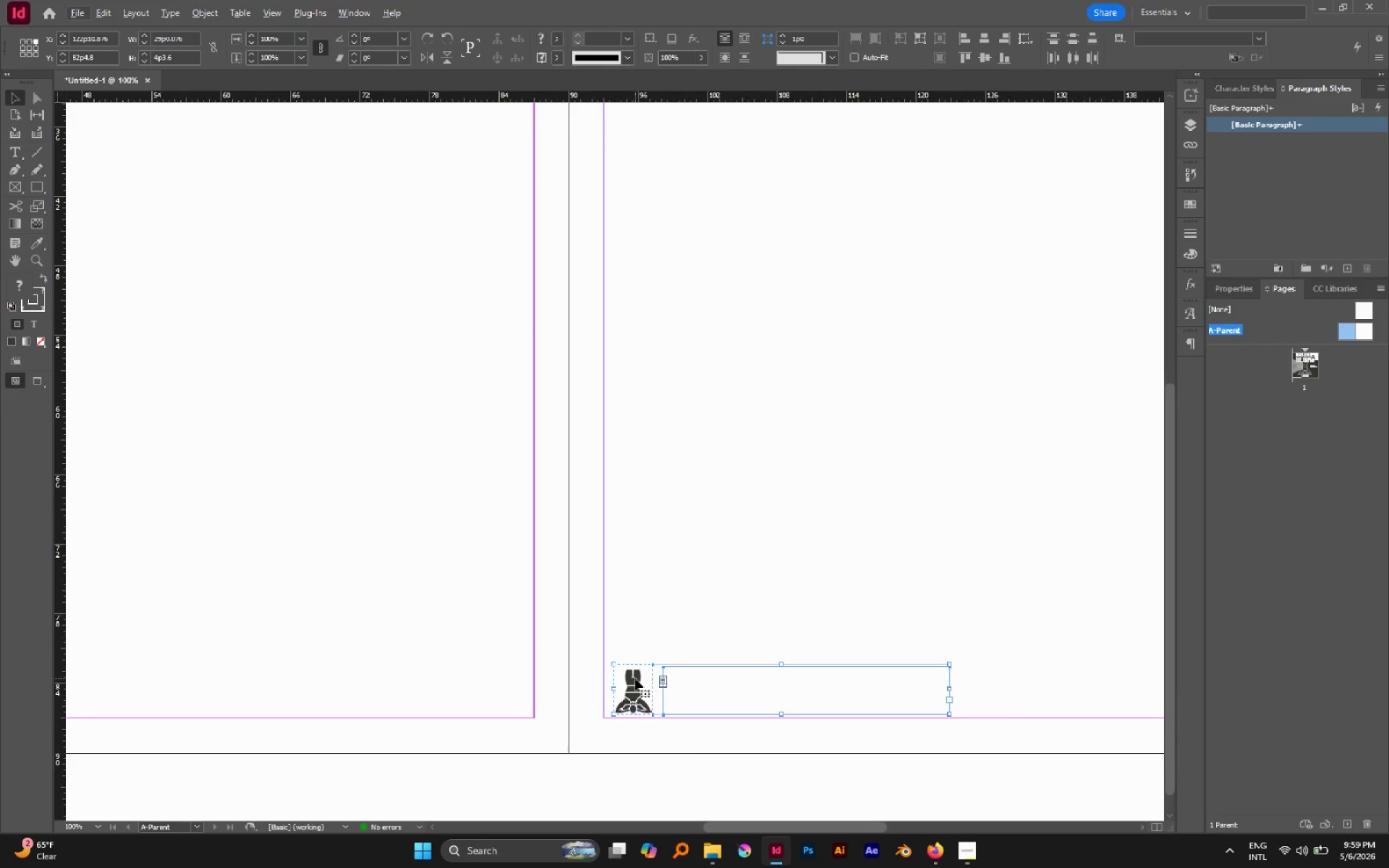 
left_click_drag(start_coordinate=[635, 678], to_coordinate=[626, 678])
 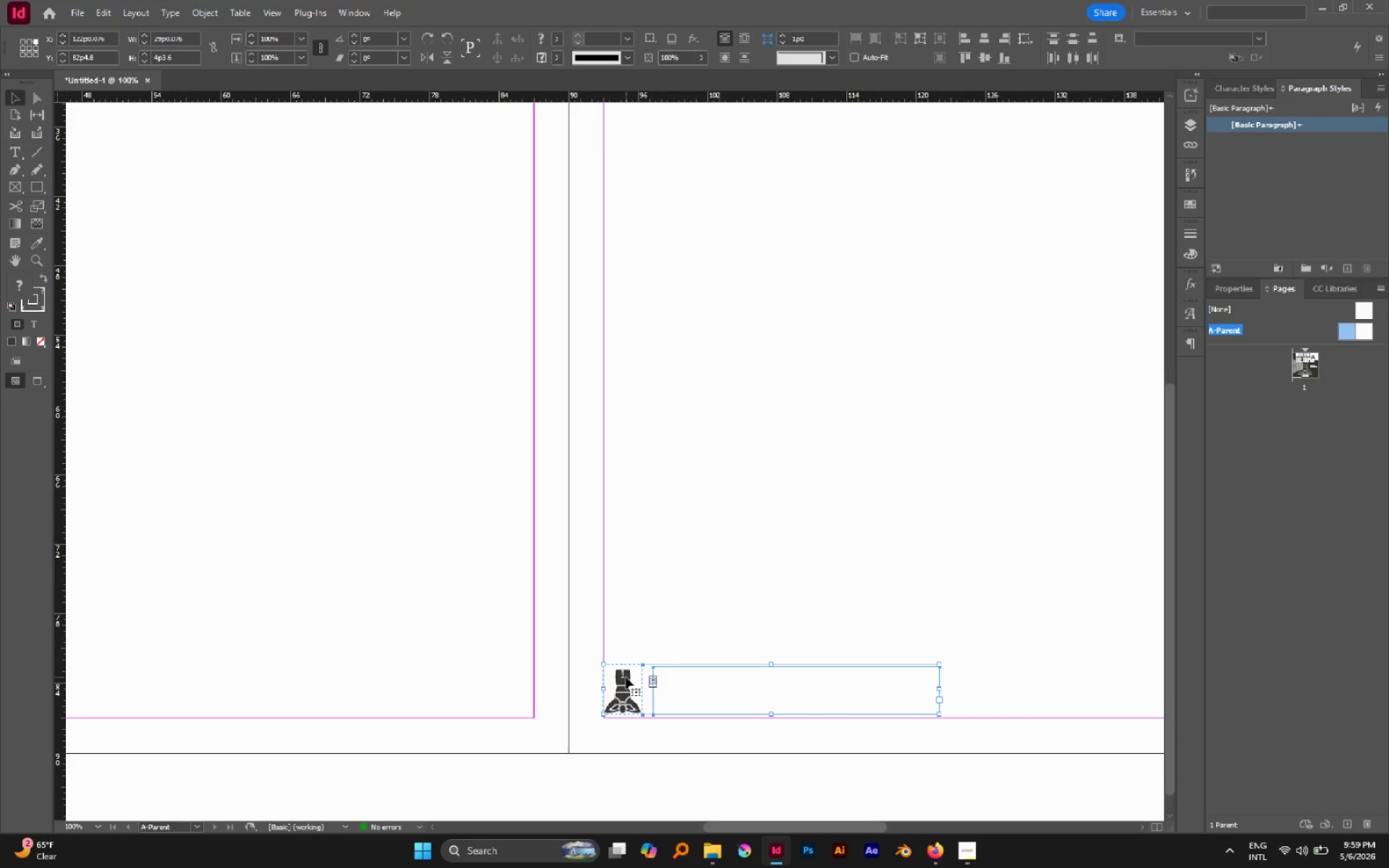 
hold_key(key=ShiftLeft, duration=0.67)
 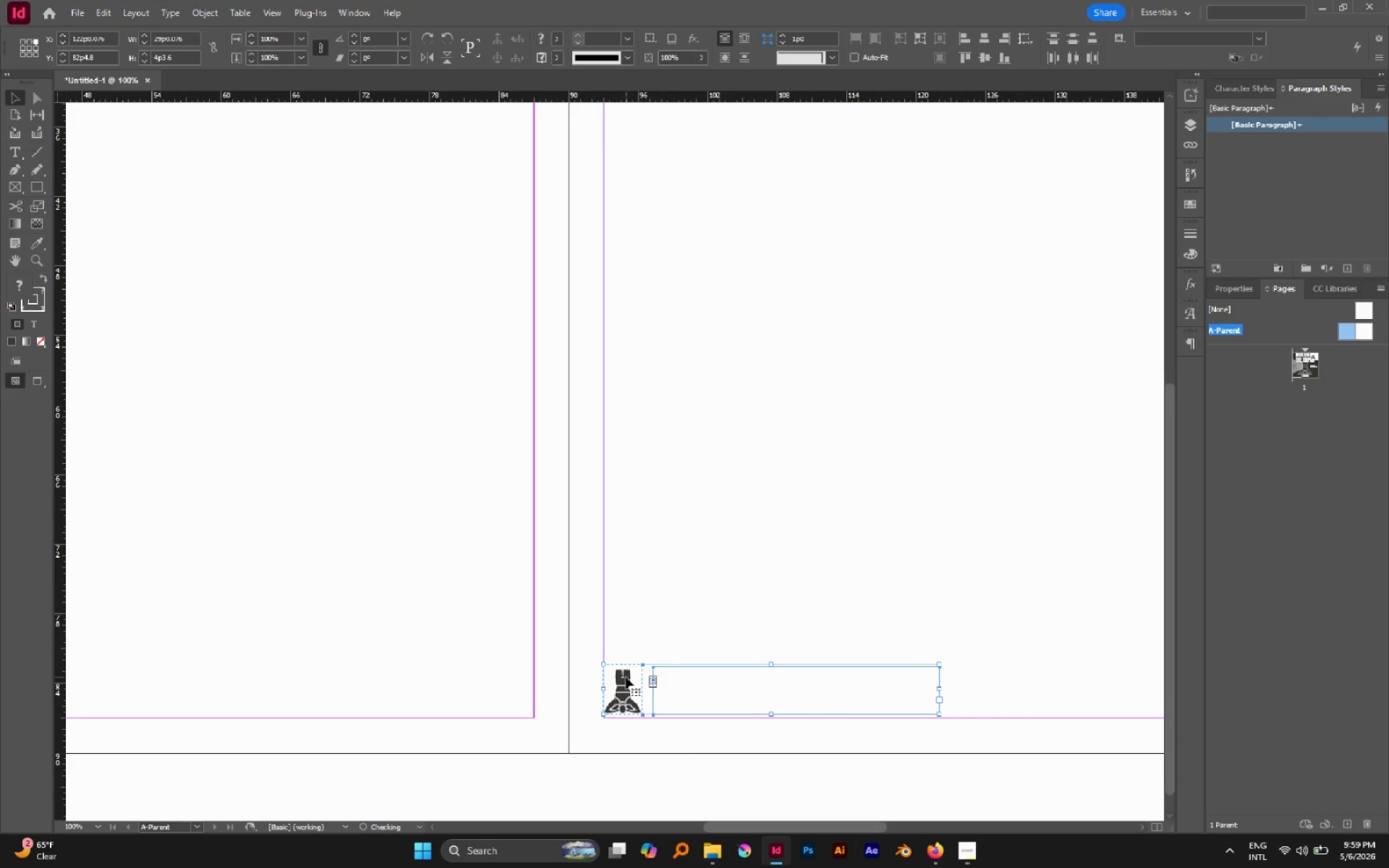 
key(Shift+ArrowRight)
 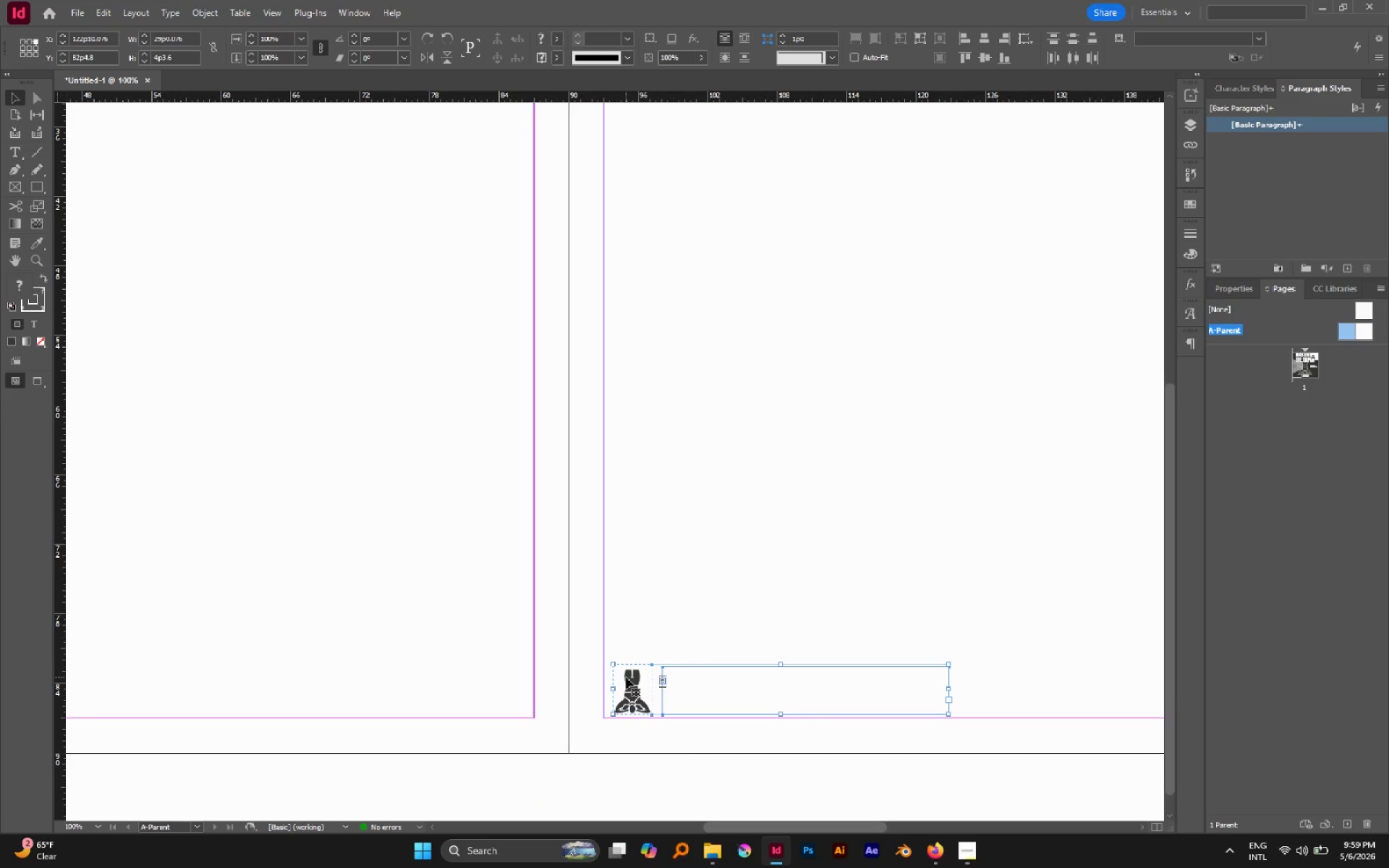 
key(ArrowRight)
 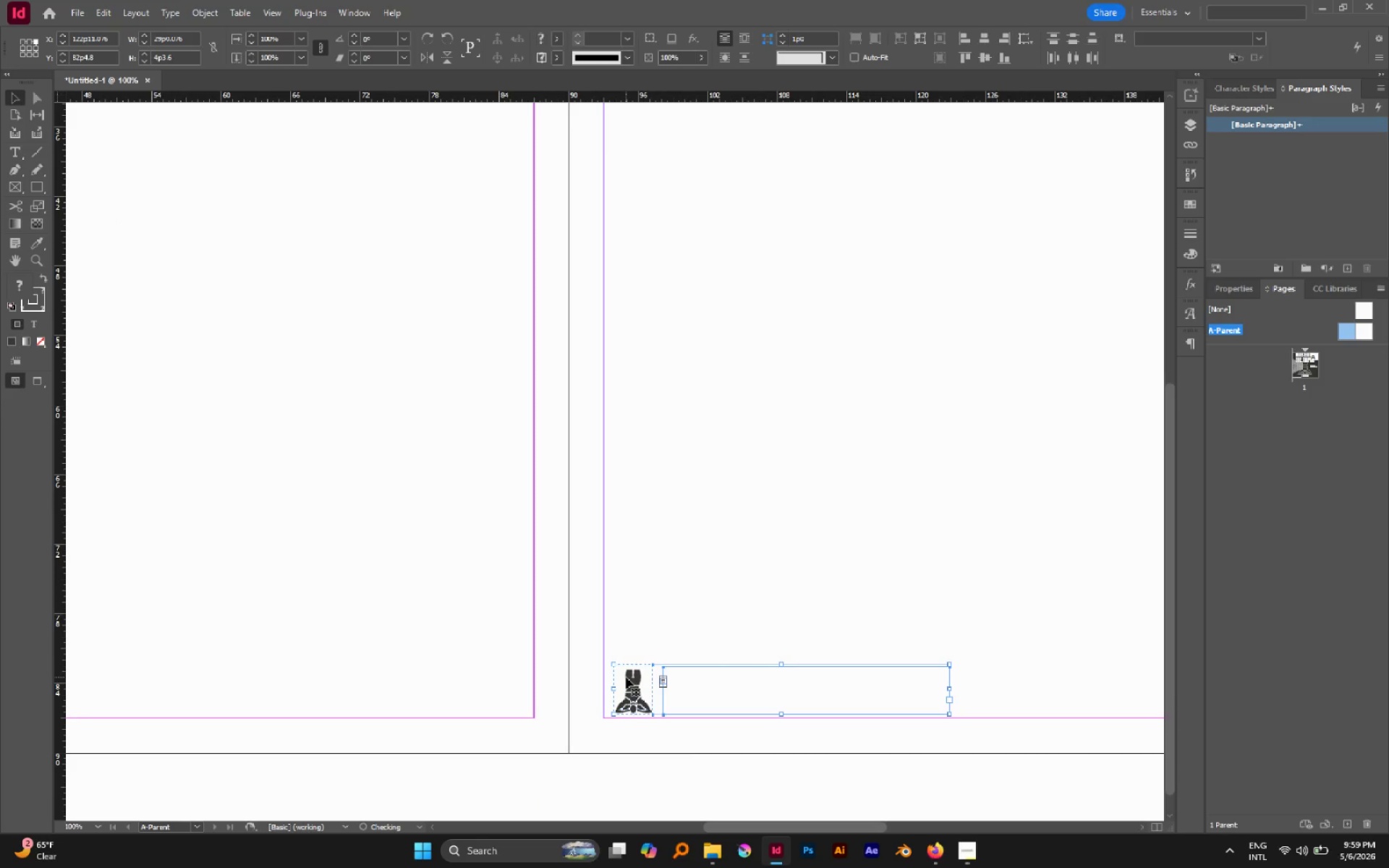 
key(ArrowRight)
 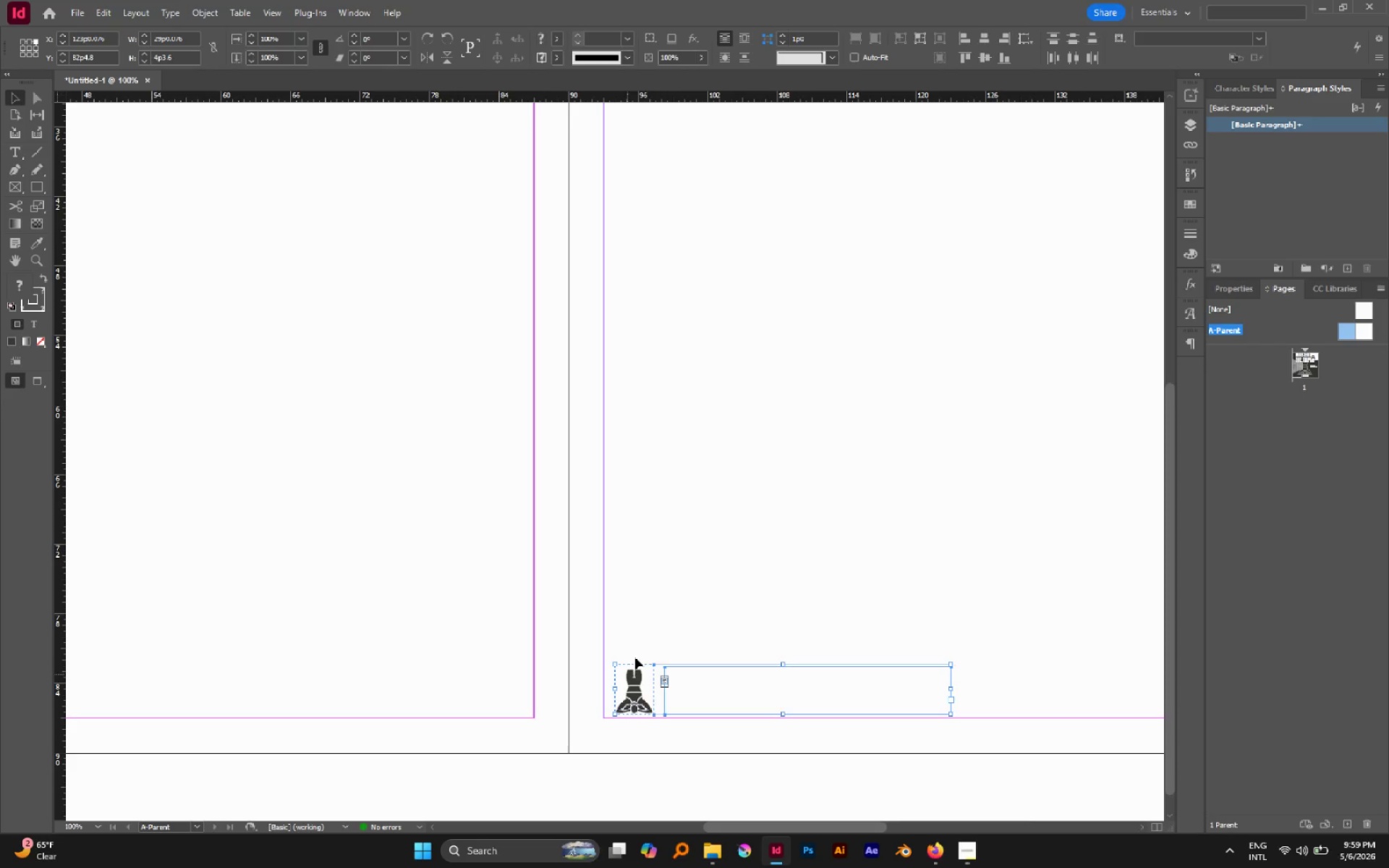 
hold_key(key=AltLeft, duration=0.48)
scroll: coordinate [653, 652], scroll_direction: down, amount: 3.0
 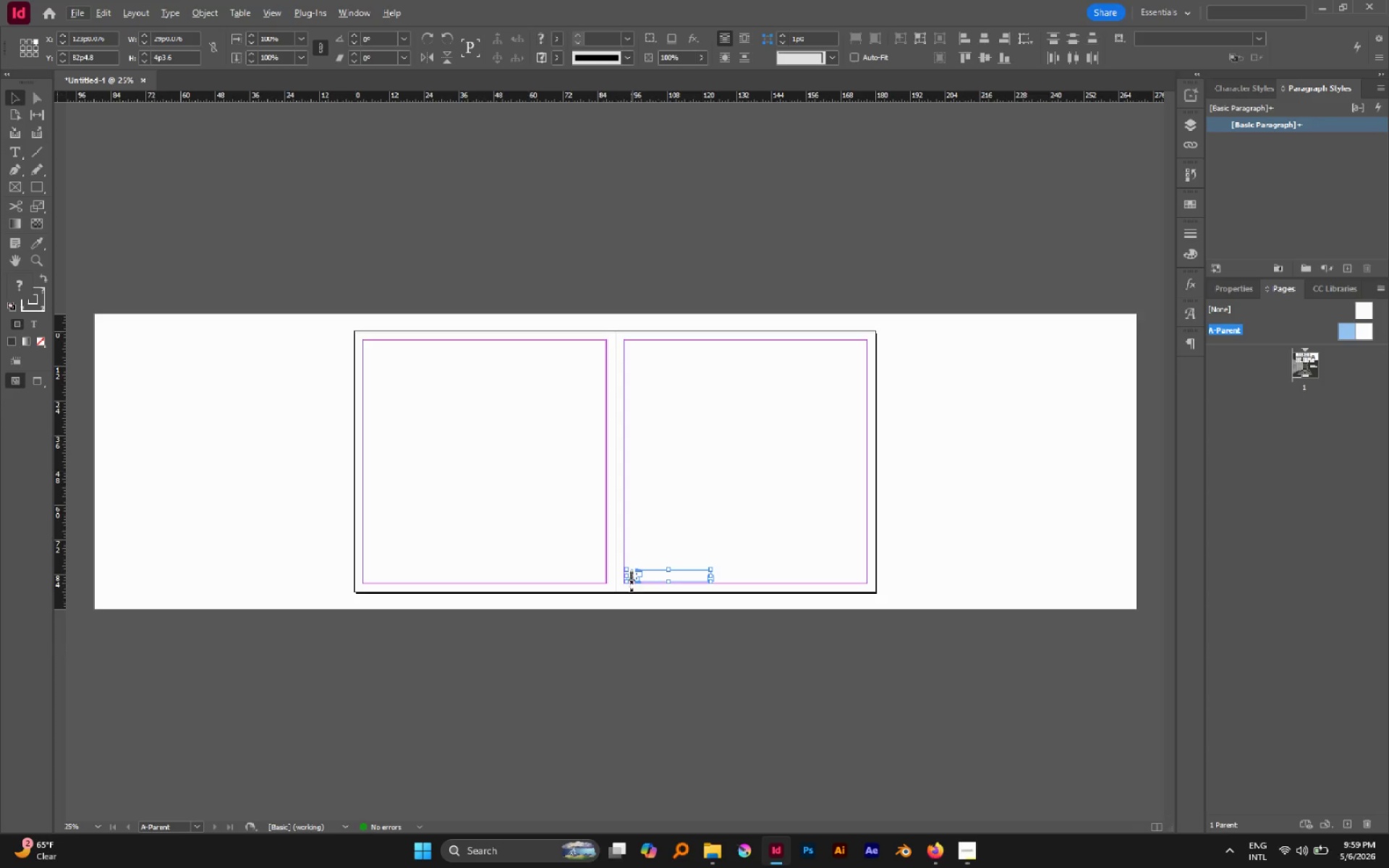 
hold_key(key=AltLeft, duration=2.45)
left_click_drag(start_coordinate=[631, 578], to_coordinate=[368, 590])
 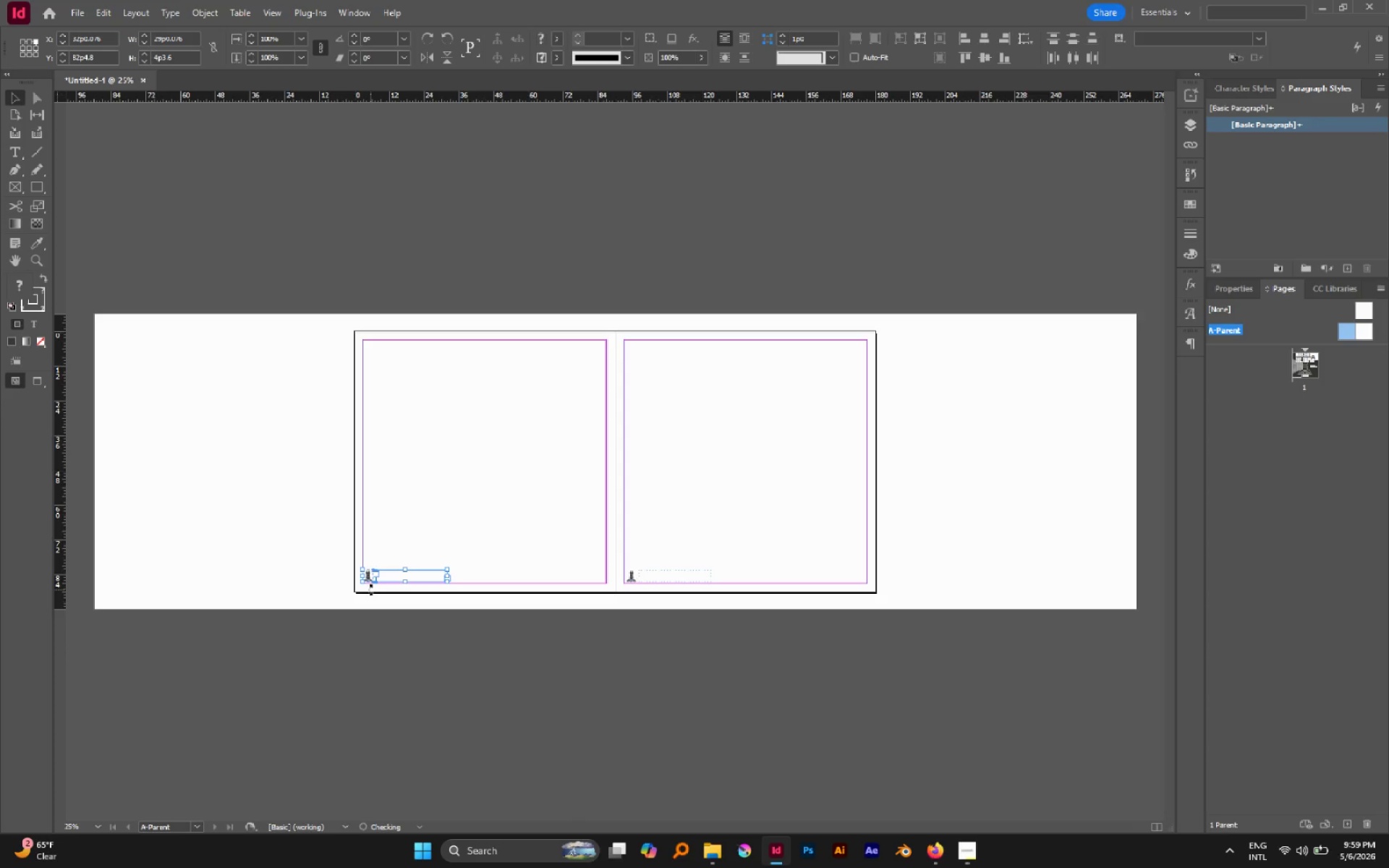 
hold_key(key=ShiftLeft, duration=1.95)
 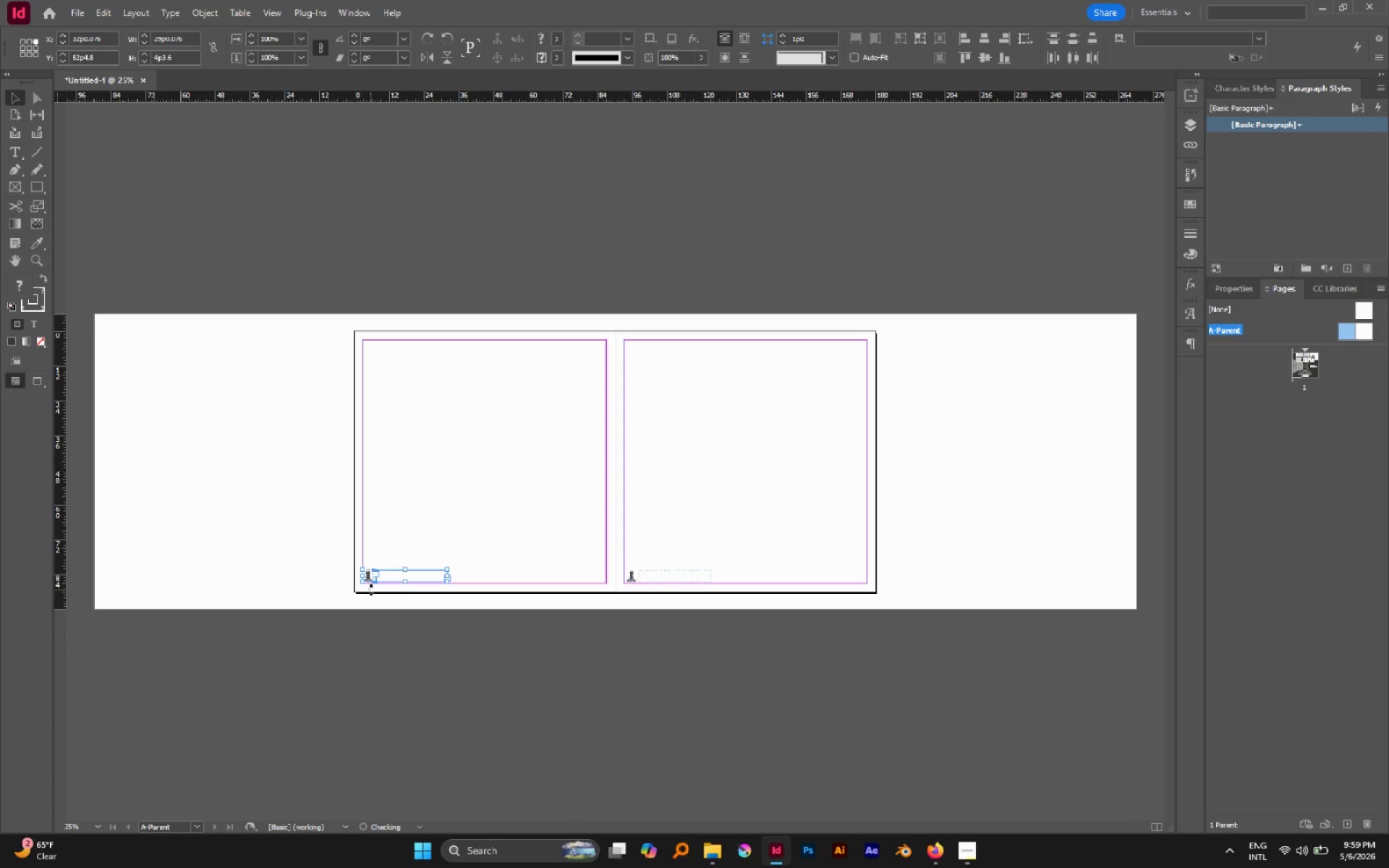 
key(Shift+ArrowRight)
 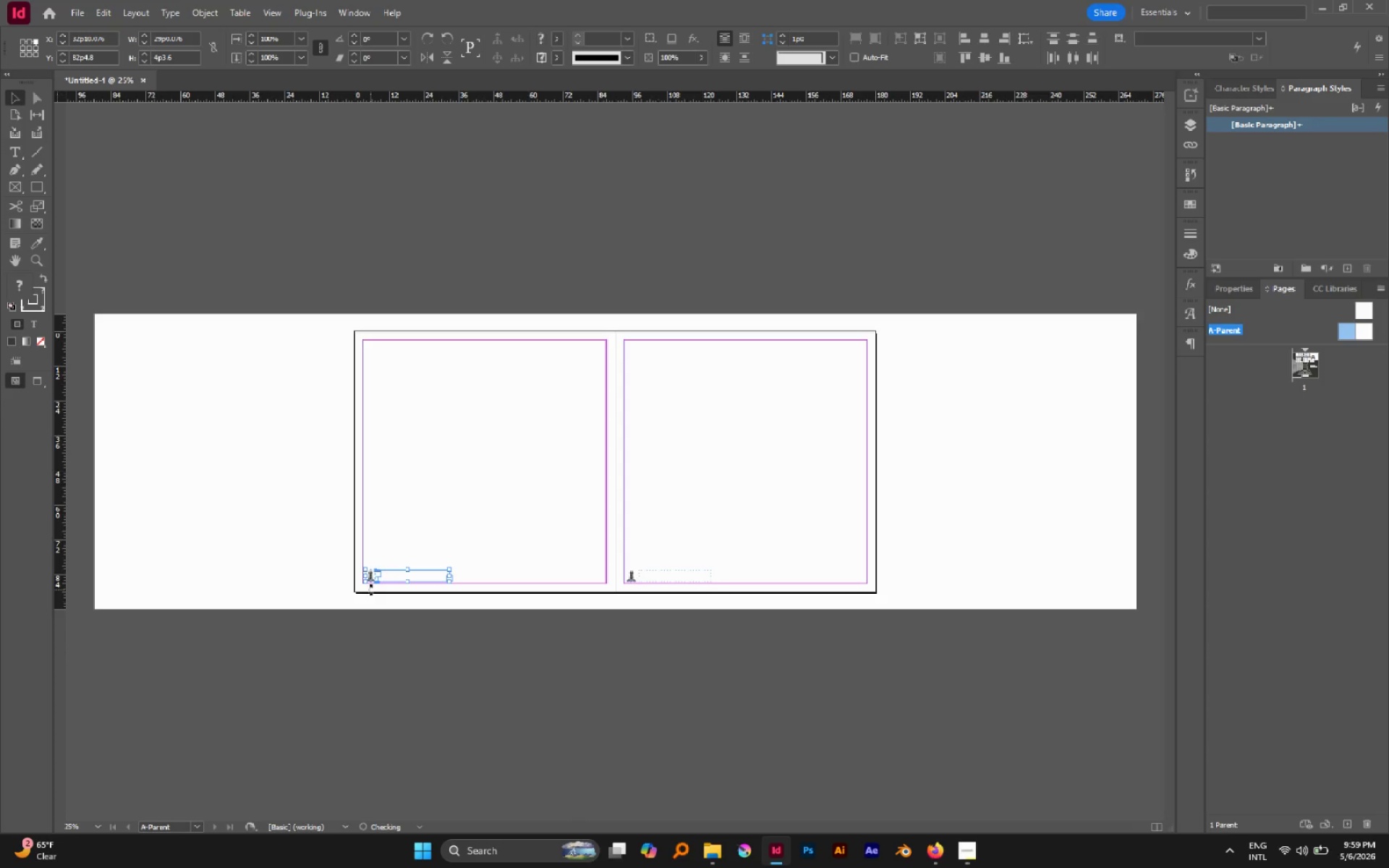 
key(ArrowRight)
 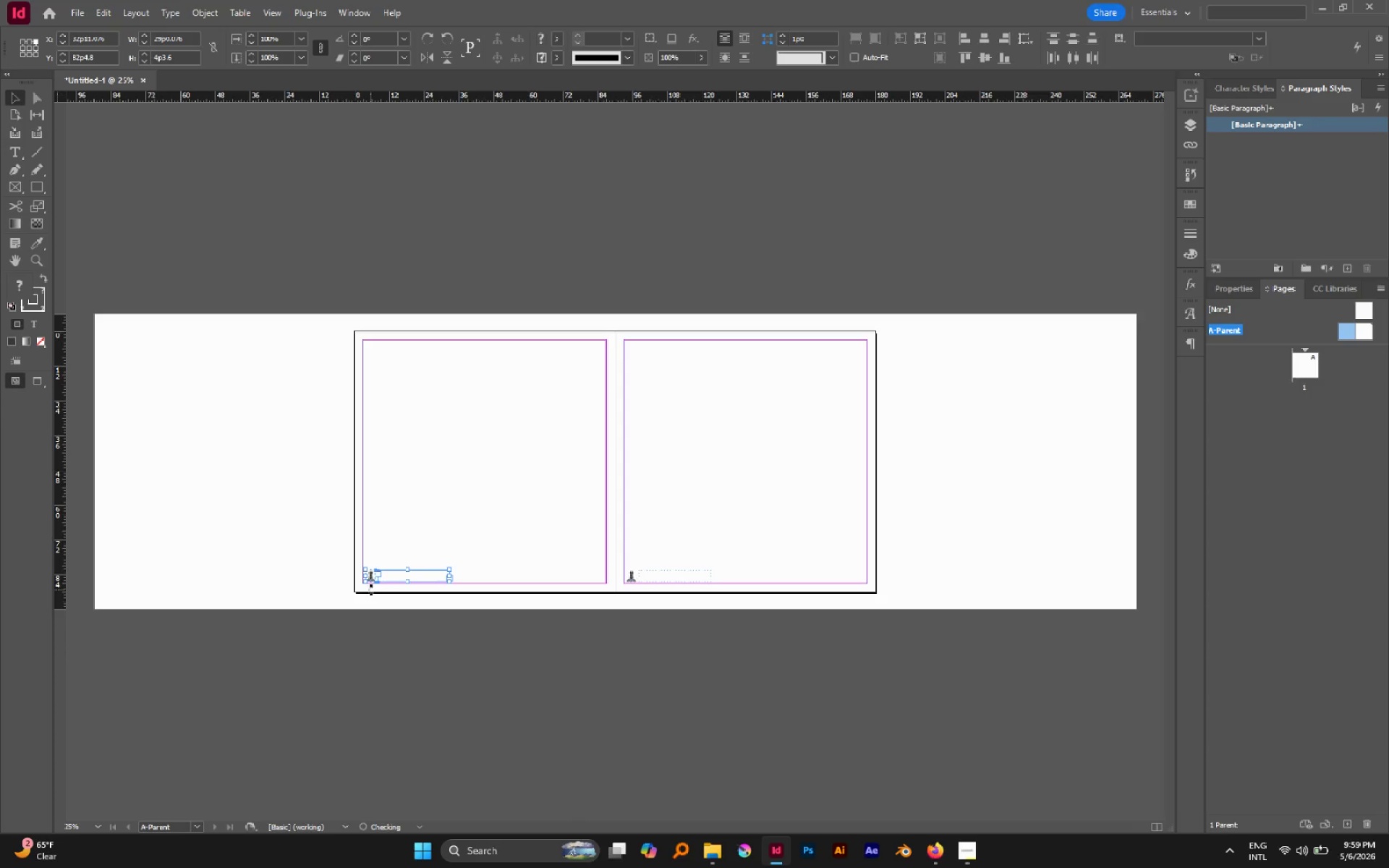 
key(ArrowRight)
 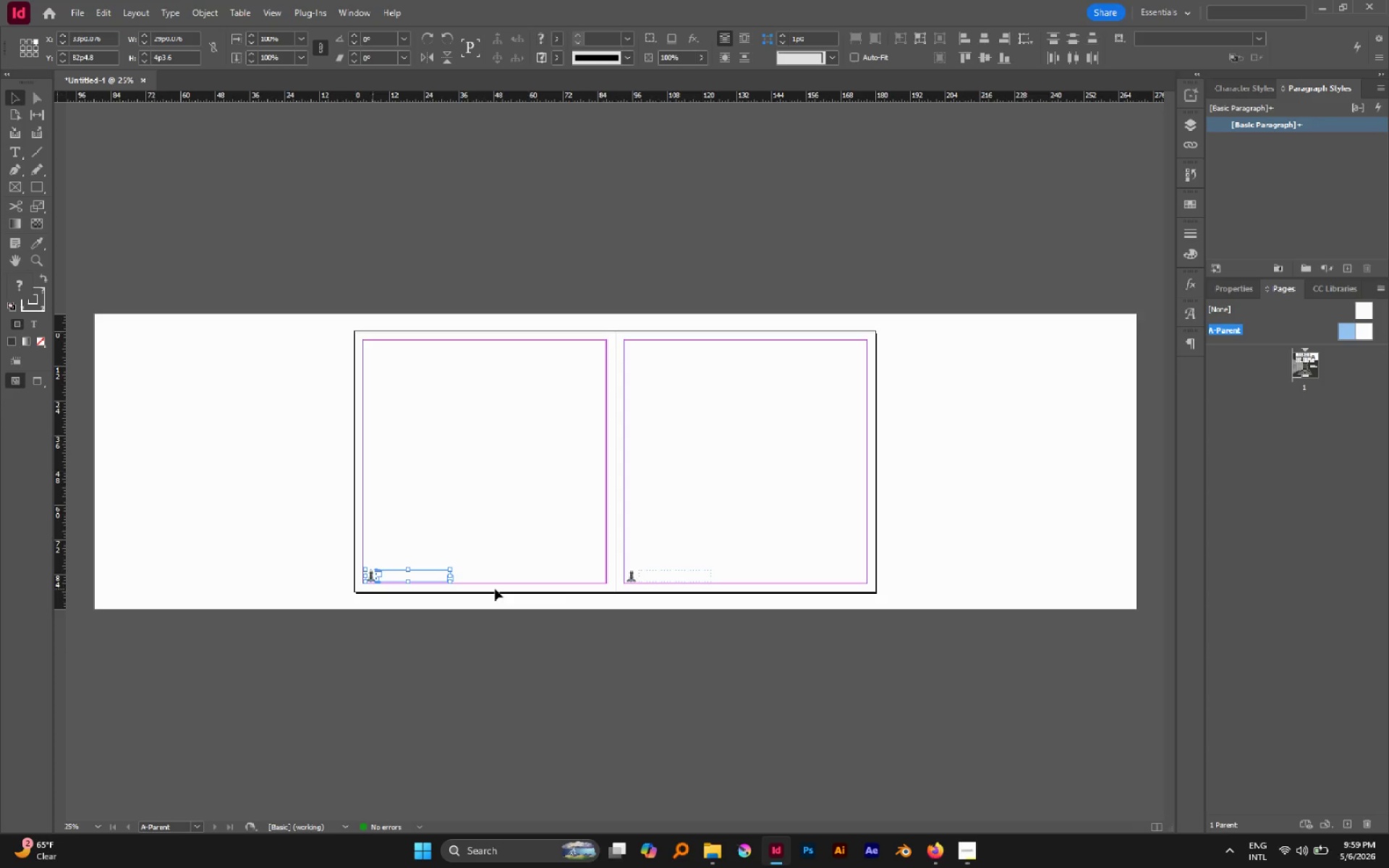 
left_click([568, 582])
 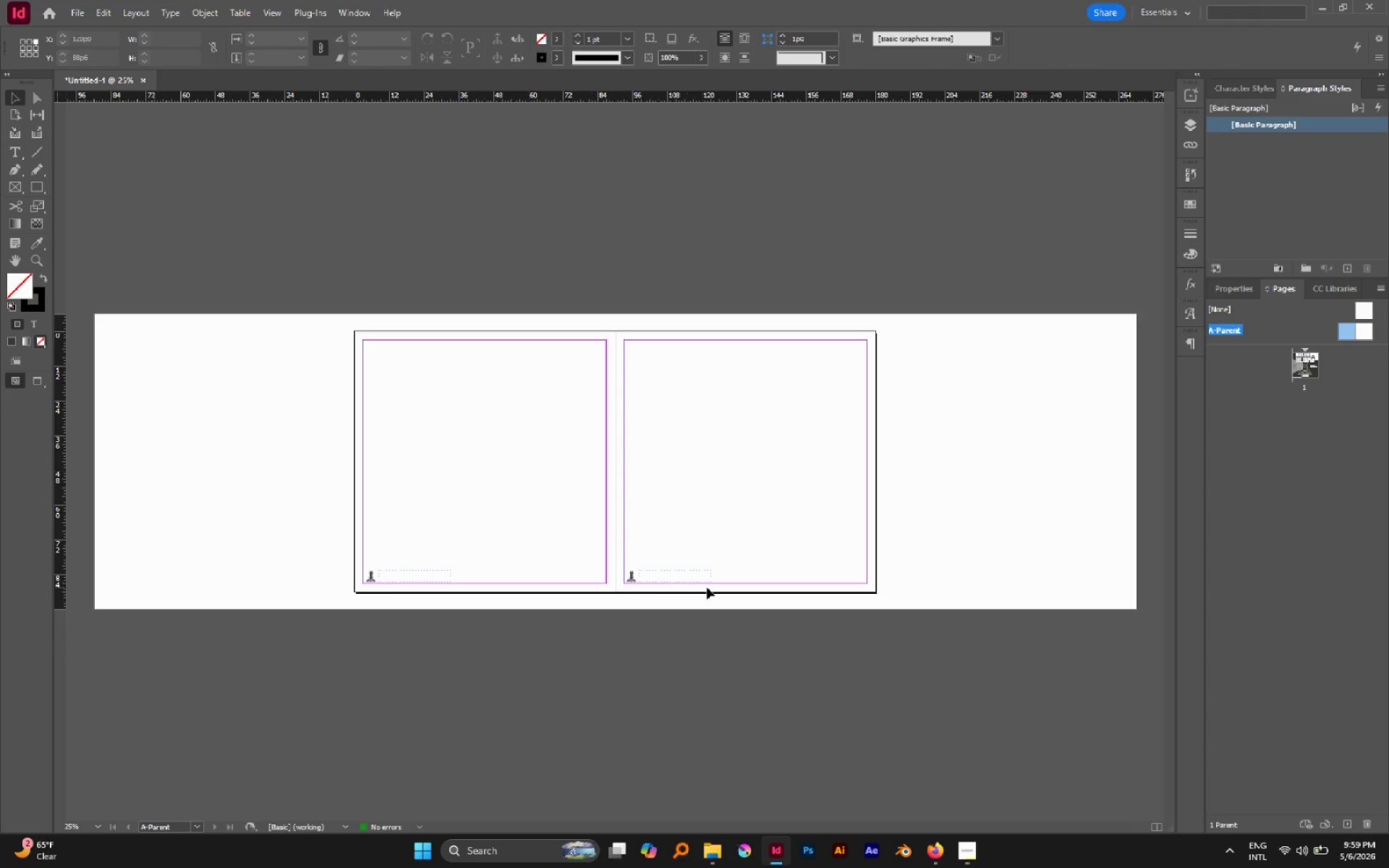 
hold_key(key=AltLeft, duration=0.39)
scroll: coordinate [708, 587], scroll_direction: up, amount: 2.0
 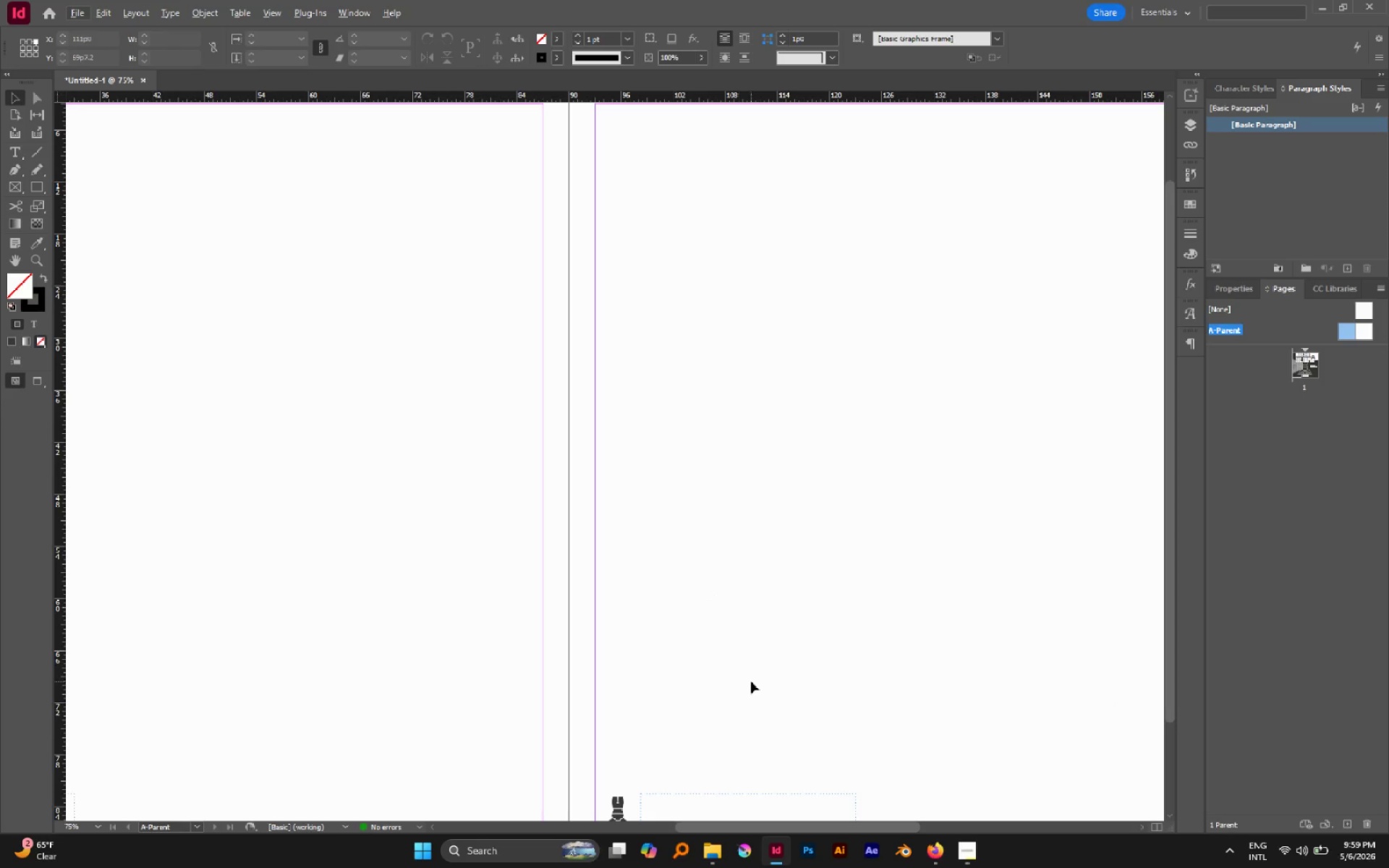 
hold_key(key=Space, duration=0.58)
 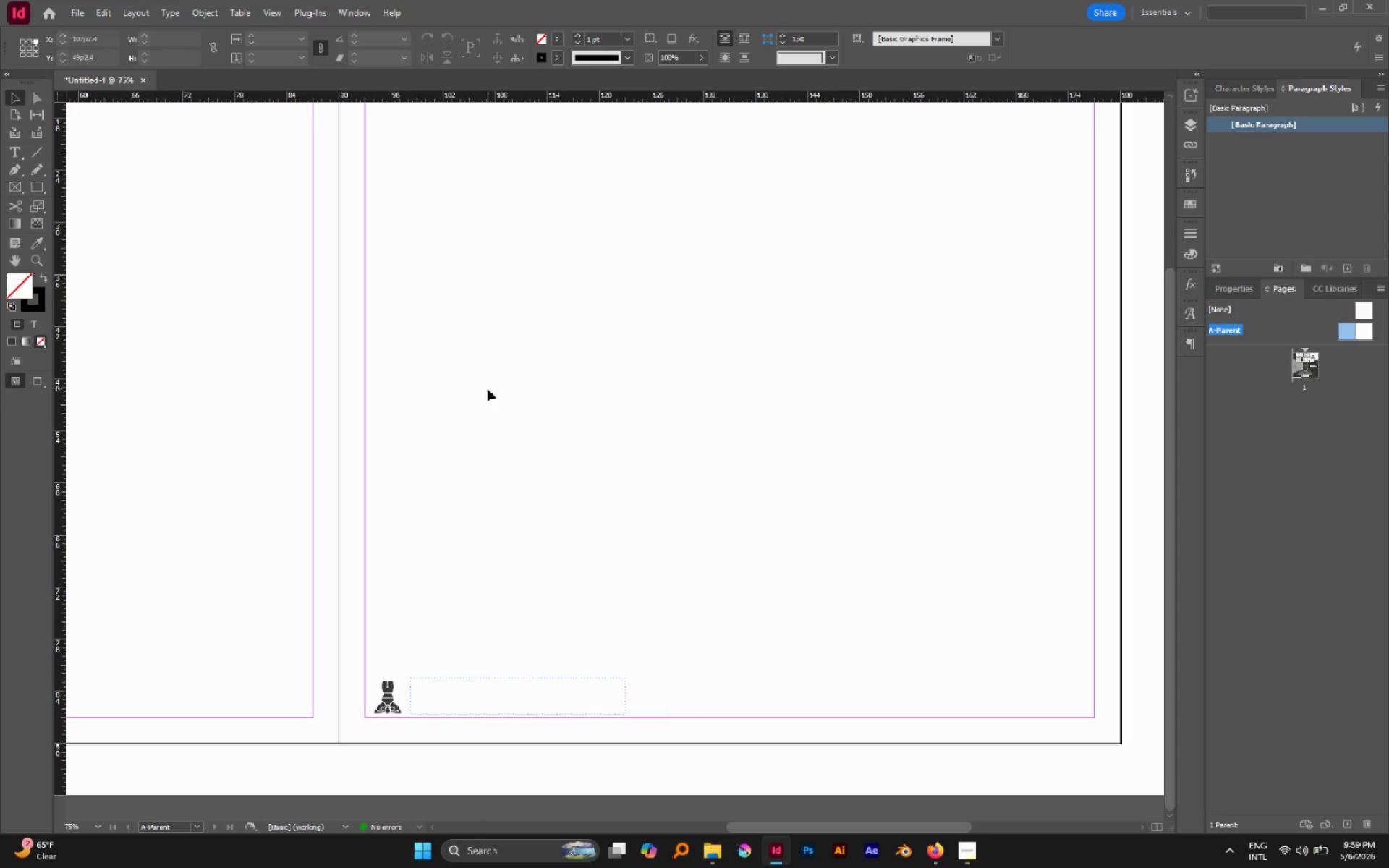 
left_click_drag(start_coordinate=[745, 686], to_coordinate=[515, 315])
 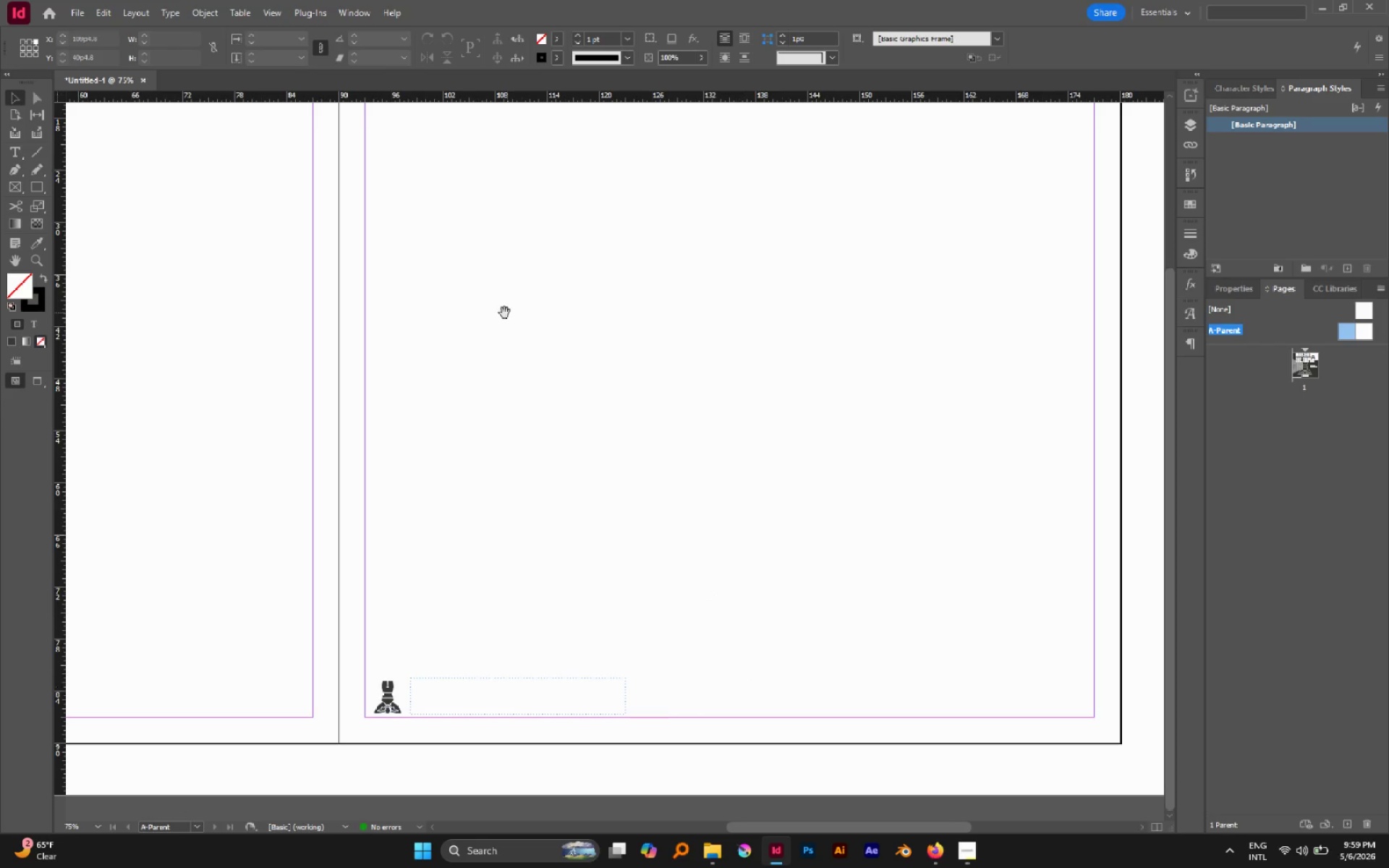 
scroll: coordinate [488, 388], scroll_direction: down, amount: 3.0
 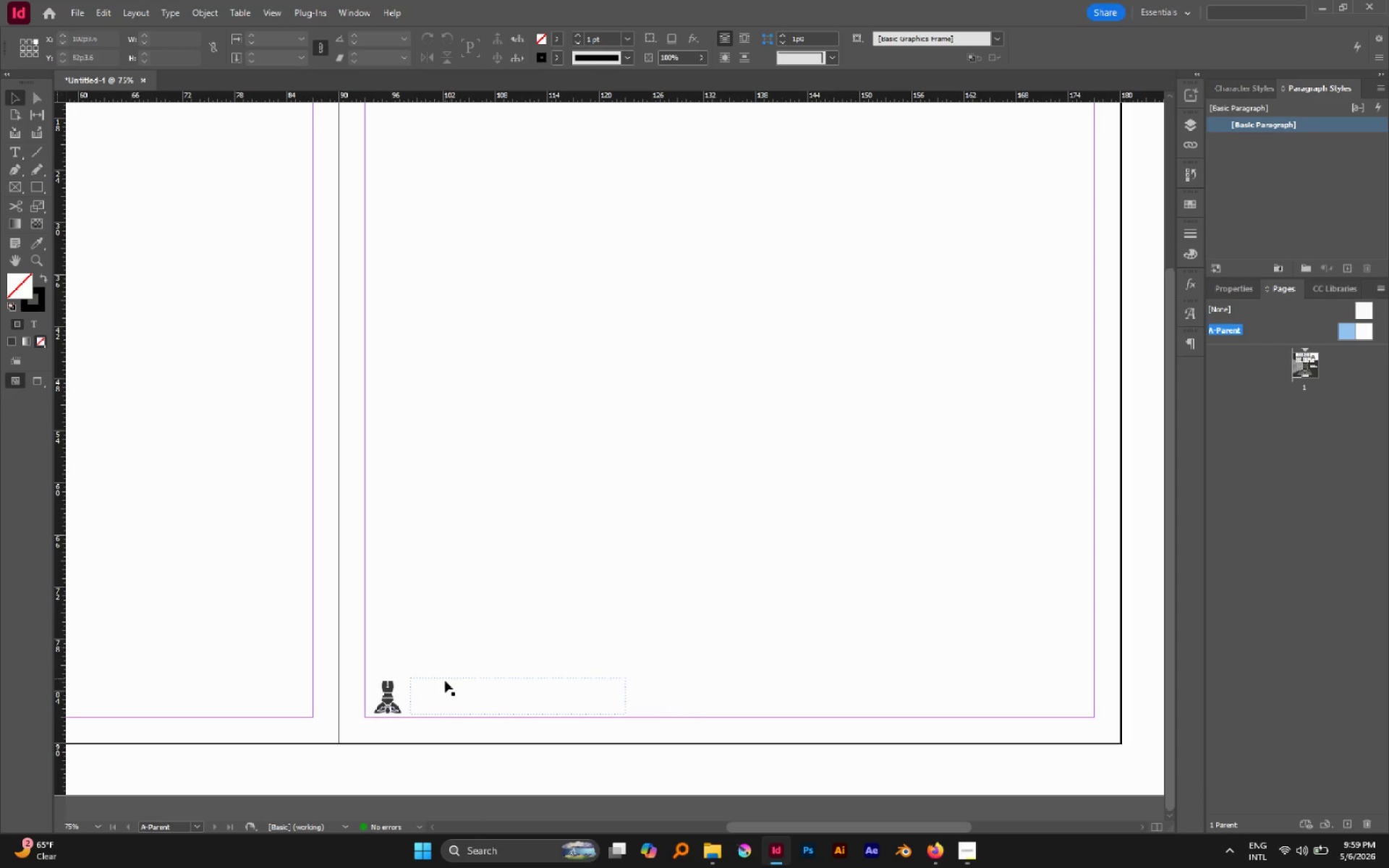 
left_click([445, 686])
 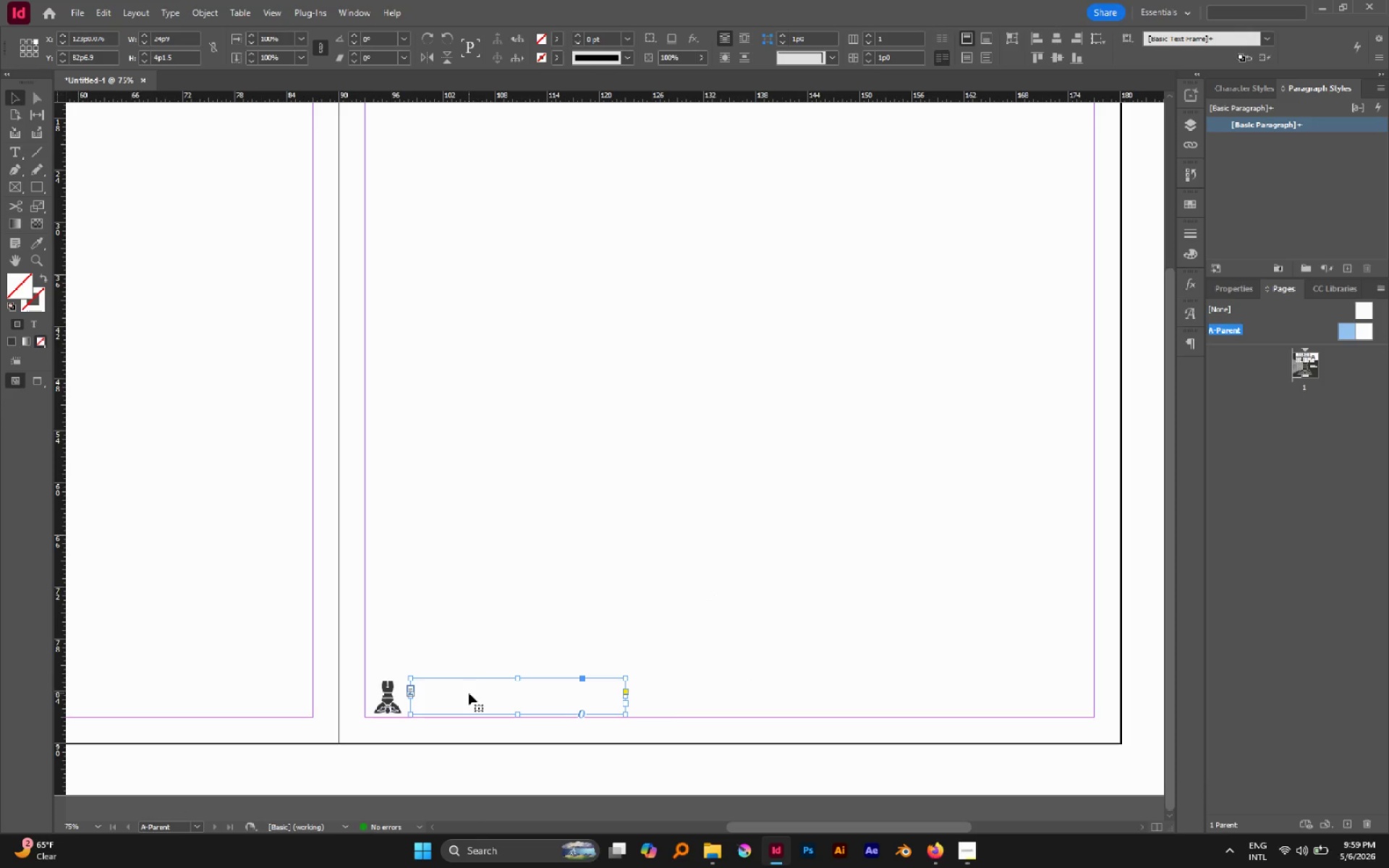 
hold_key(key=AltLeft, duration=2.03)
left_click_drag(start_coordinate=[469, 693], to_coordinate=[938, 712])
 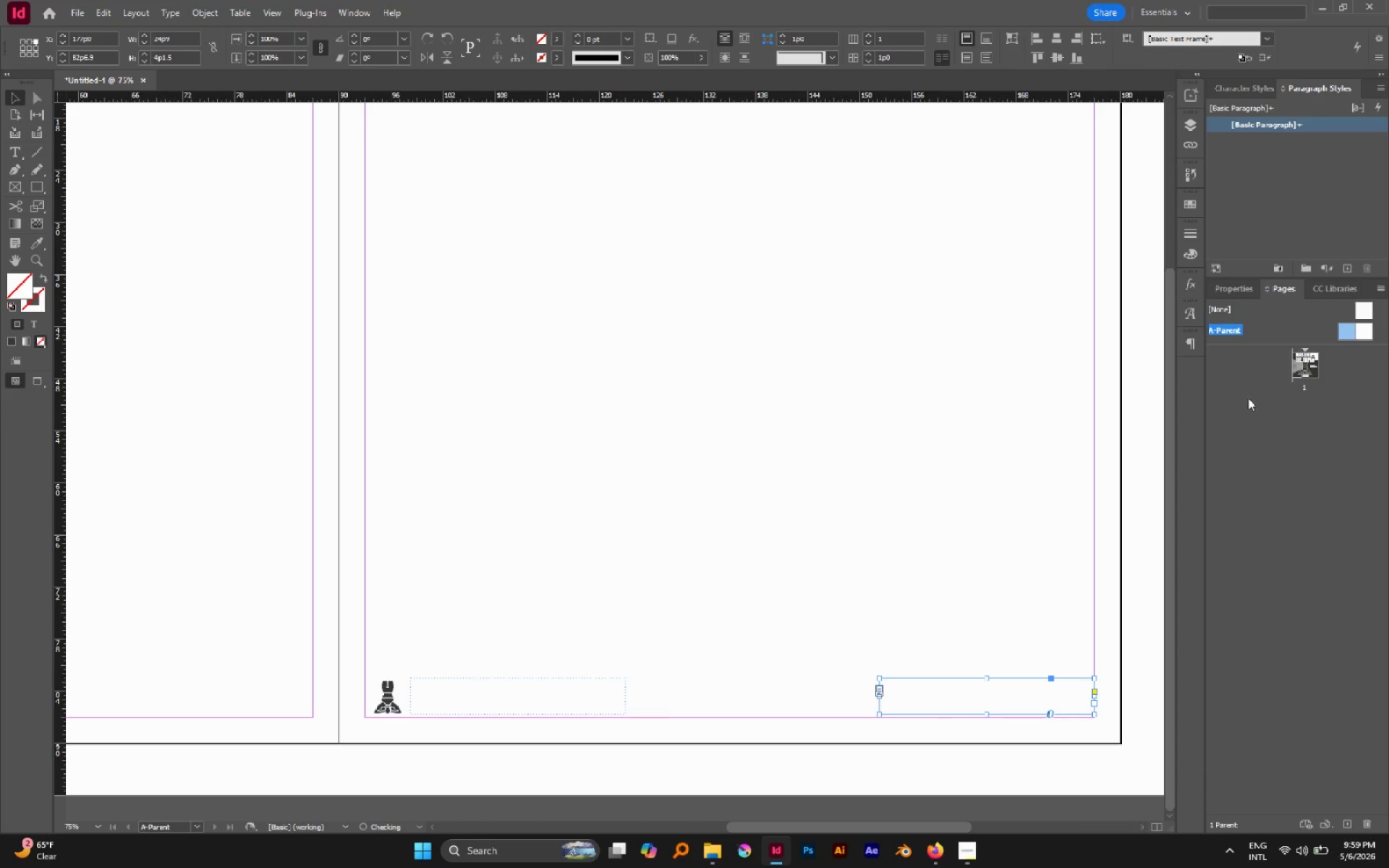 
hold_key(key=ShiftLeft, duration=1.78)
 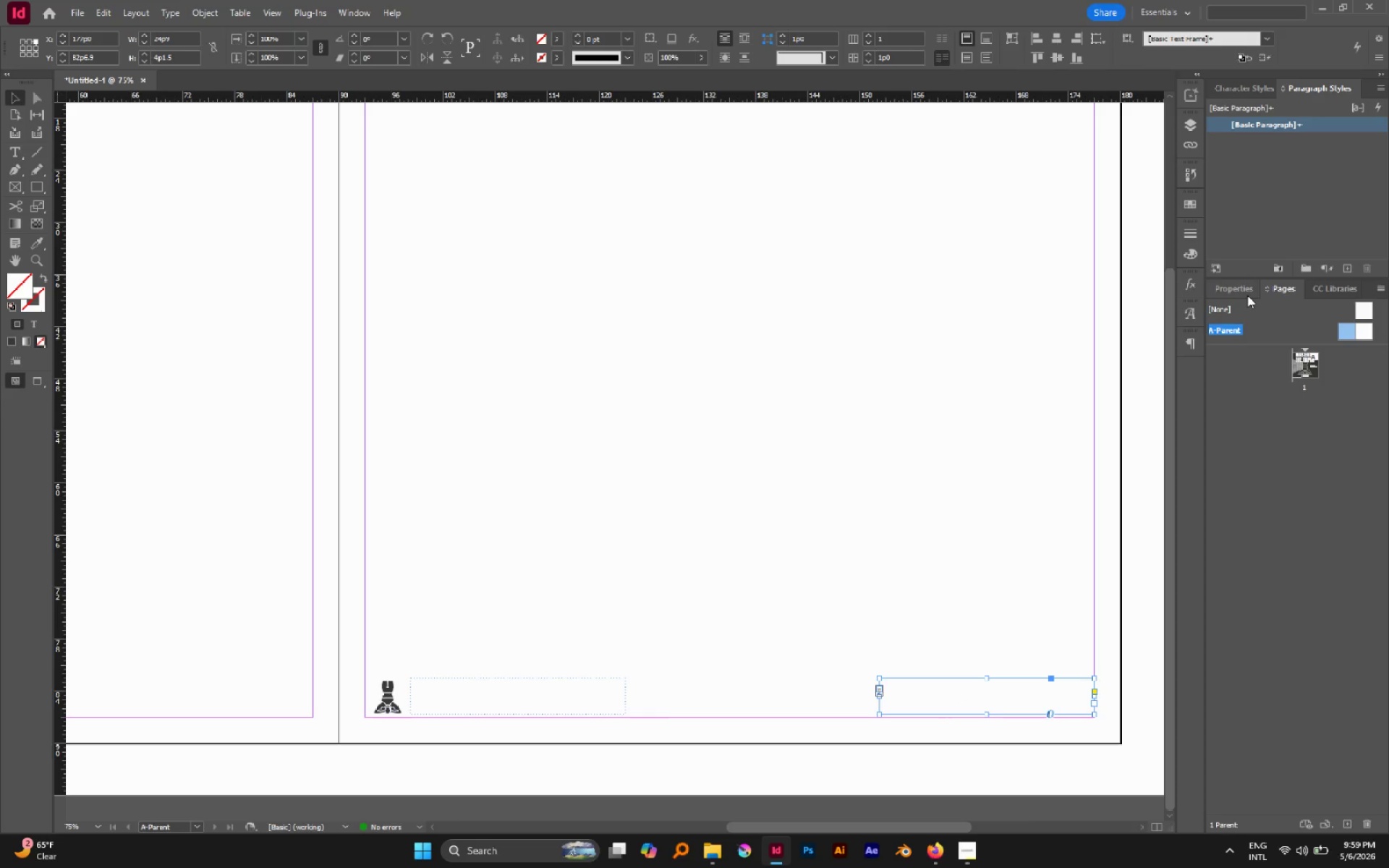 
left_click([1247, 295])
 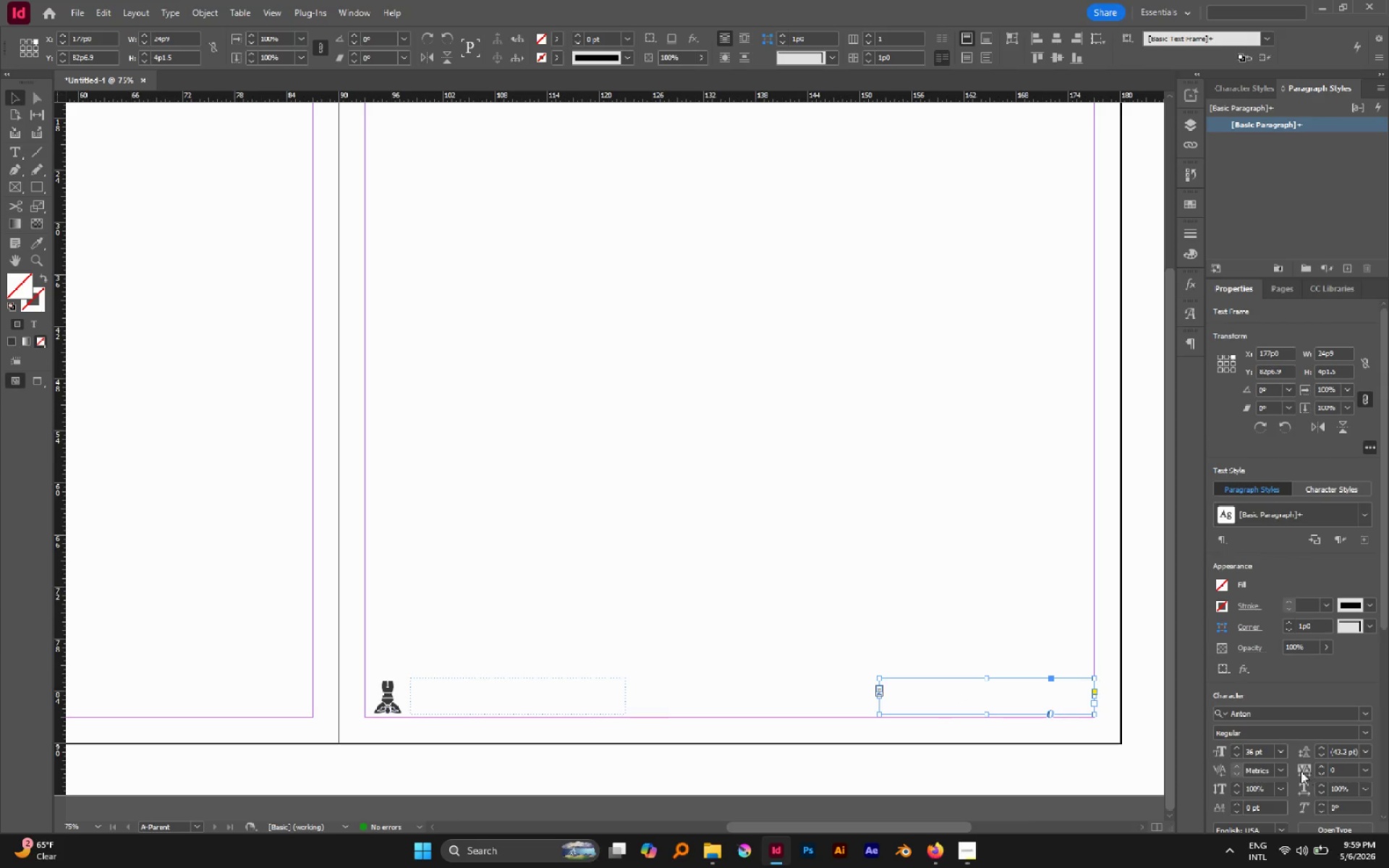 
scroll: coordinate [1294, 773], scroll_direction: down, amount: 3.0
 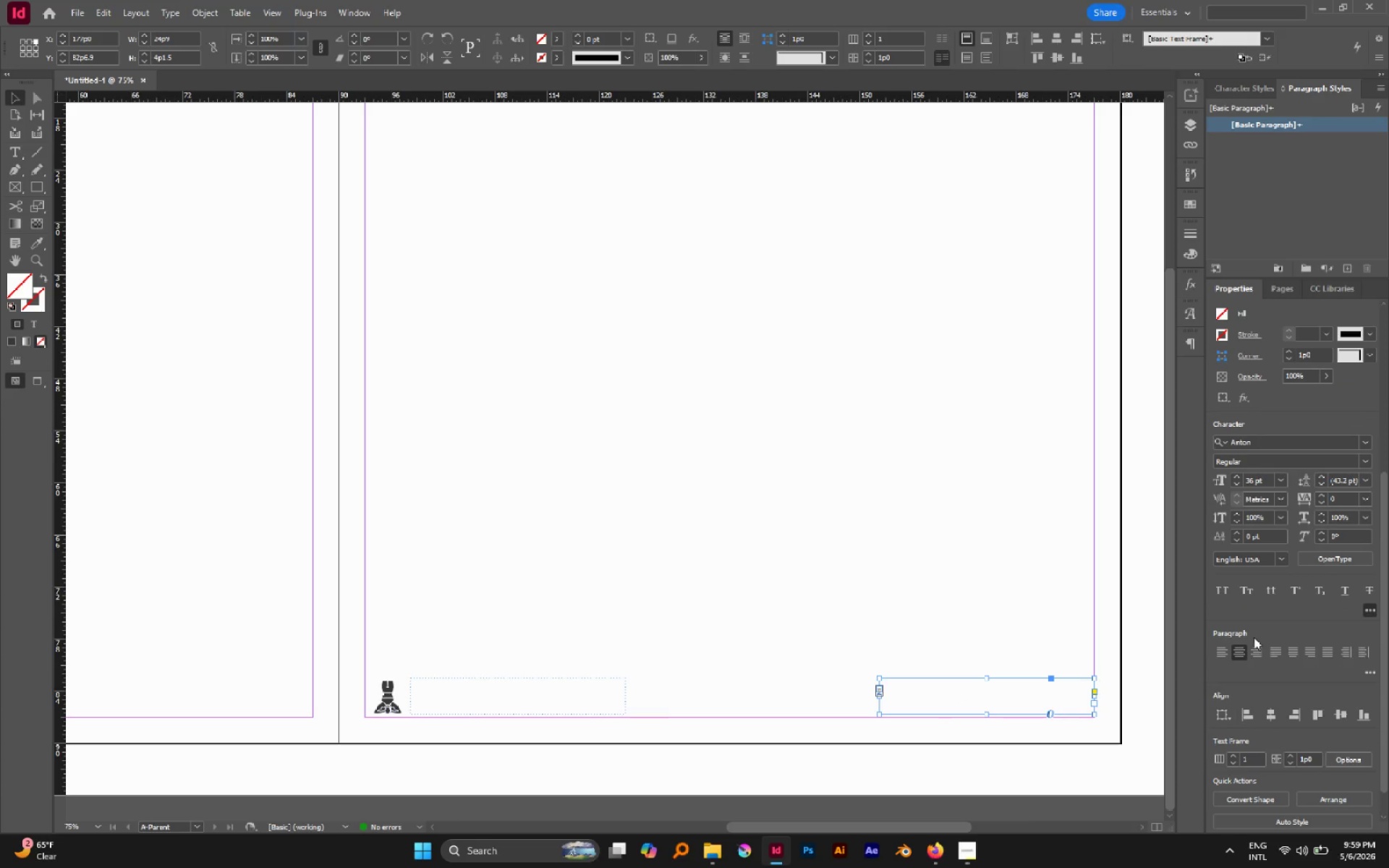 
left_click([1255, 652])
 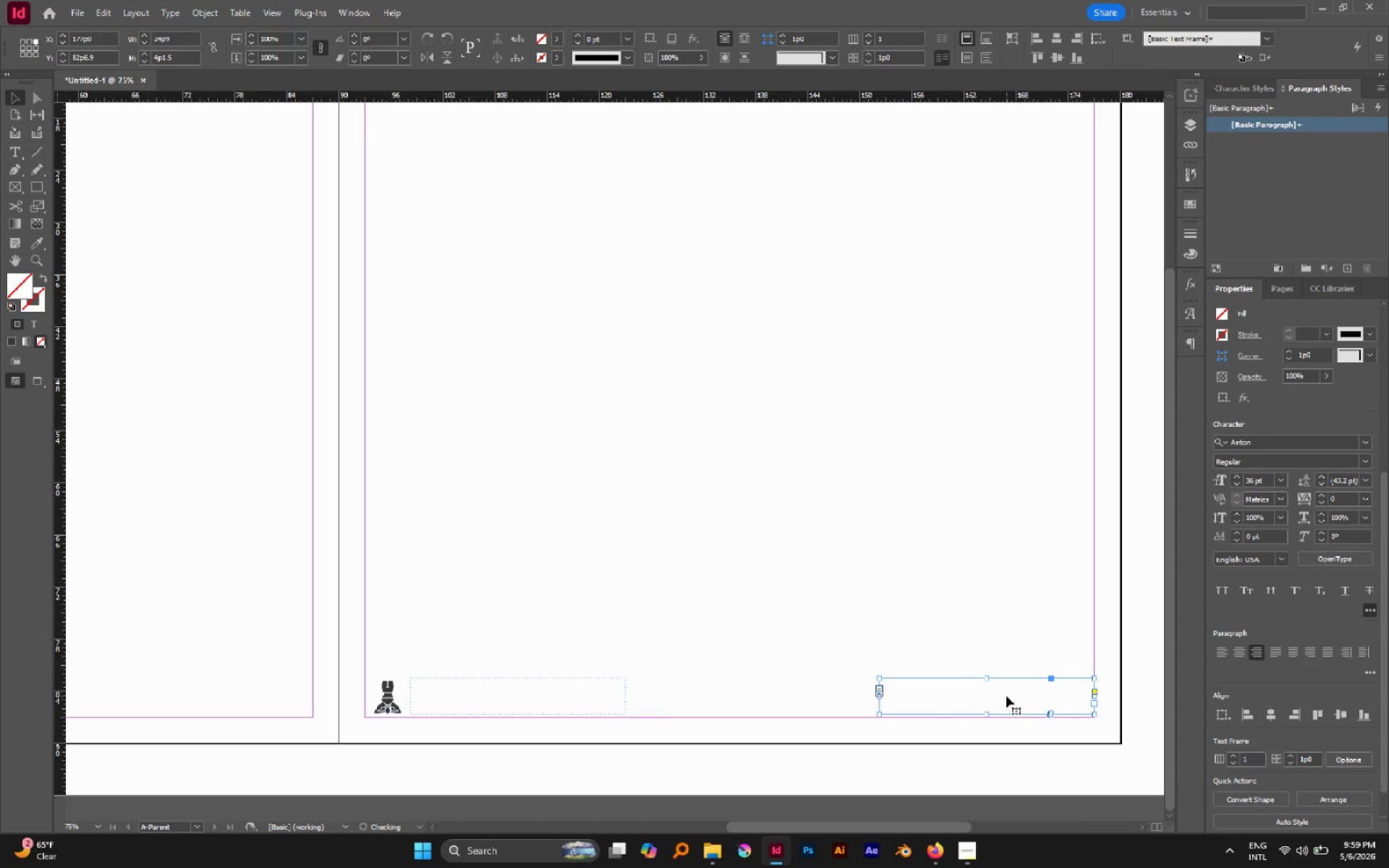 
double_click([1006, 696])
 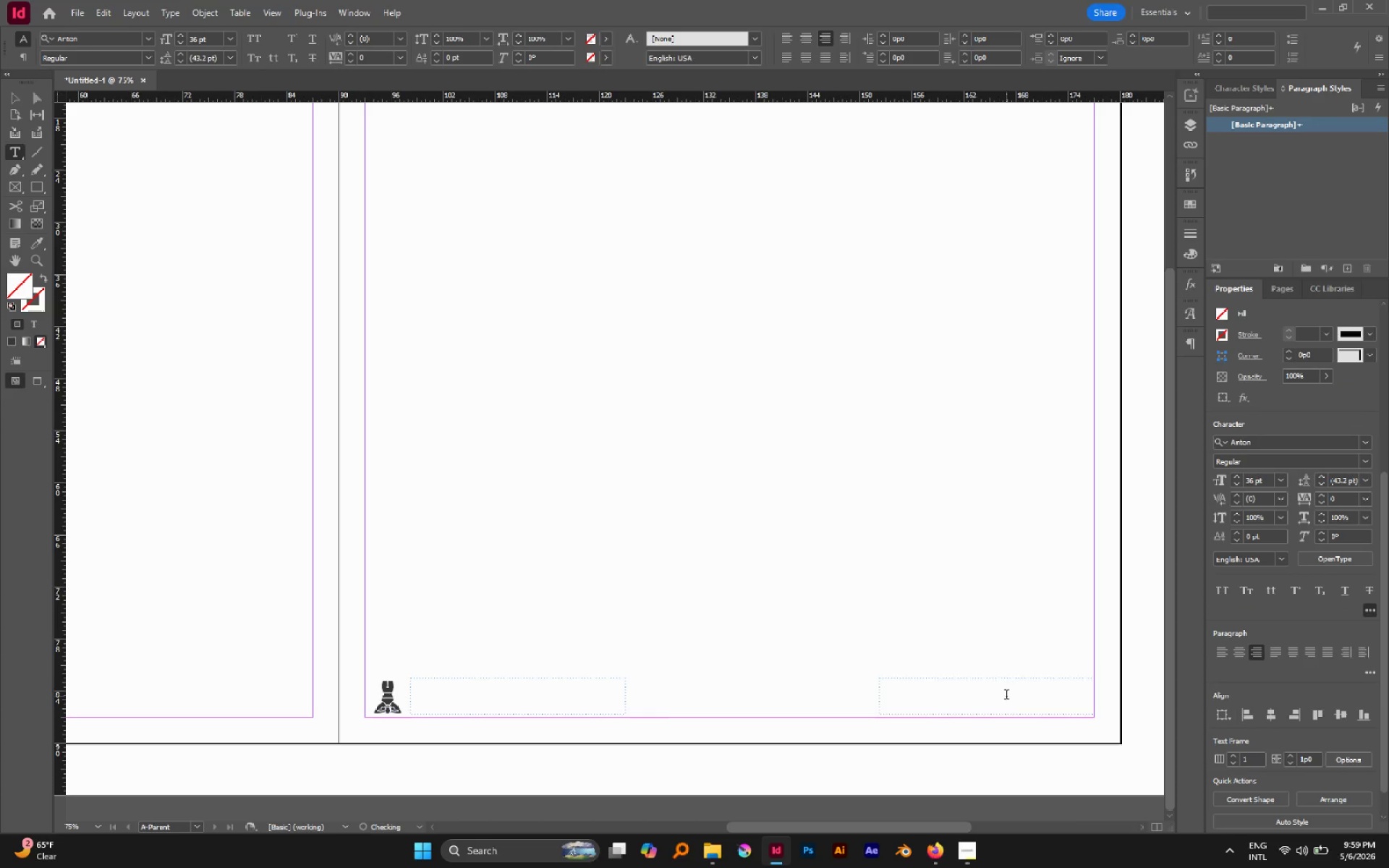 
triple_click([1006, 696])
 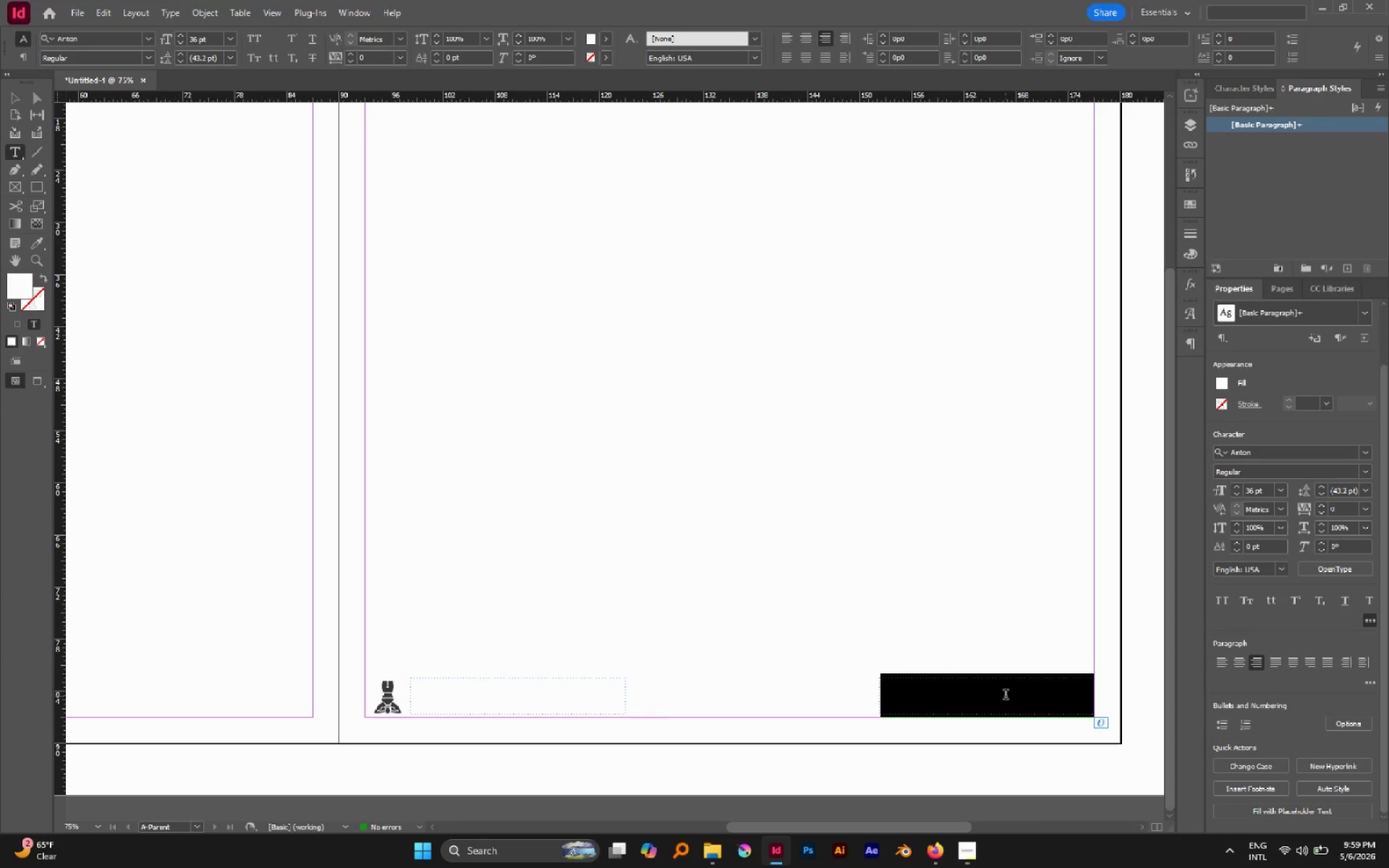 
type(s)
key(Backspace)
key(Backspace)
key(Backspace)
key(Backspace)
key(Backspace)
type(Slide)
 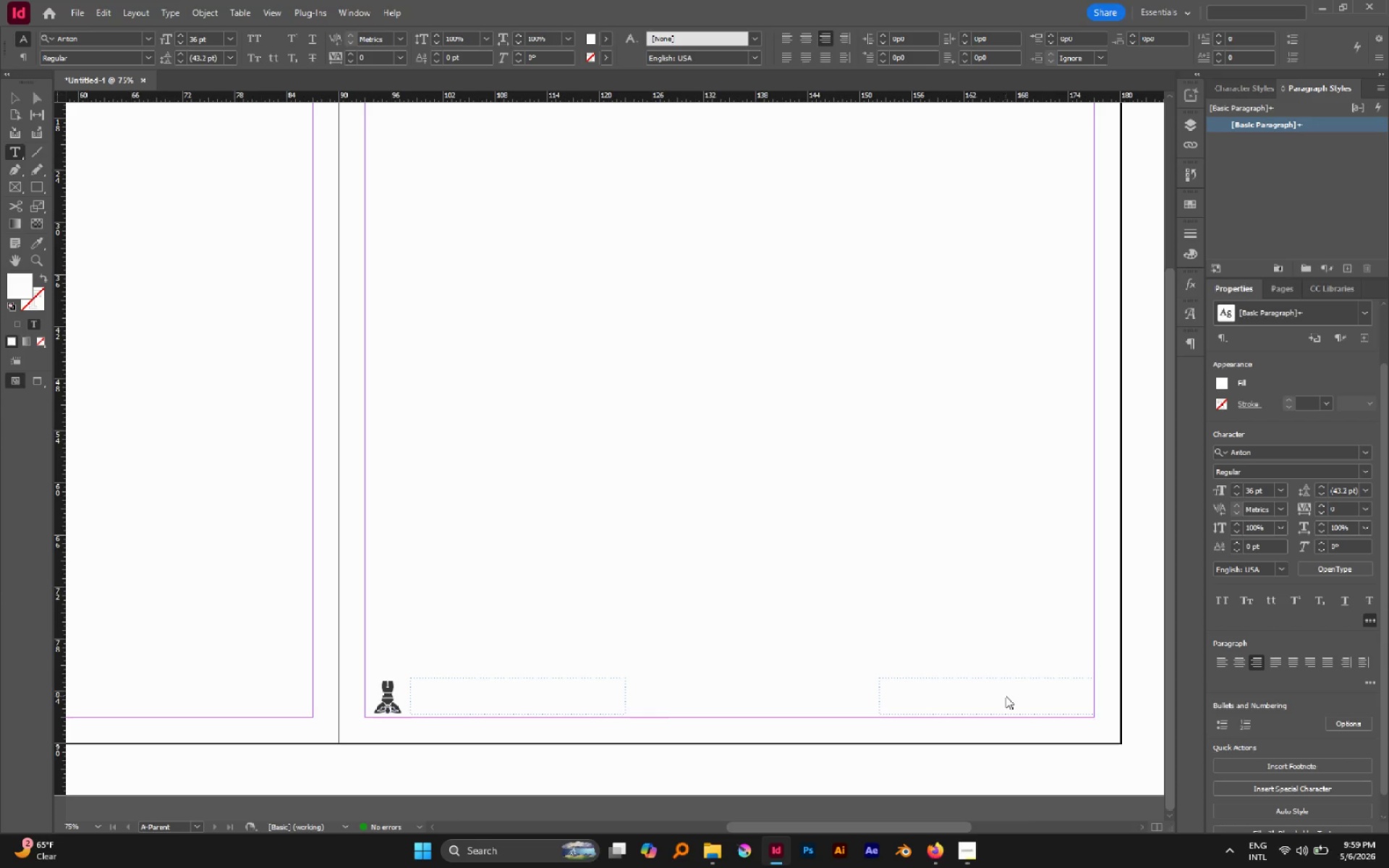 
key(Escape)
 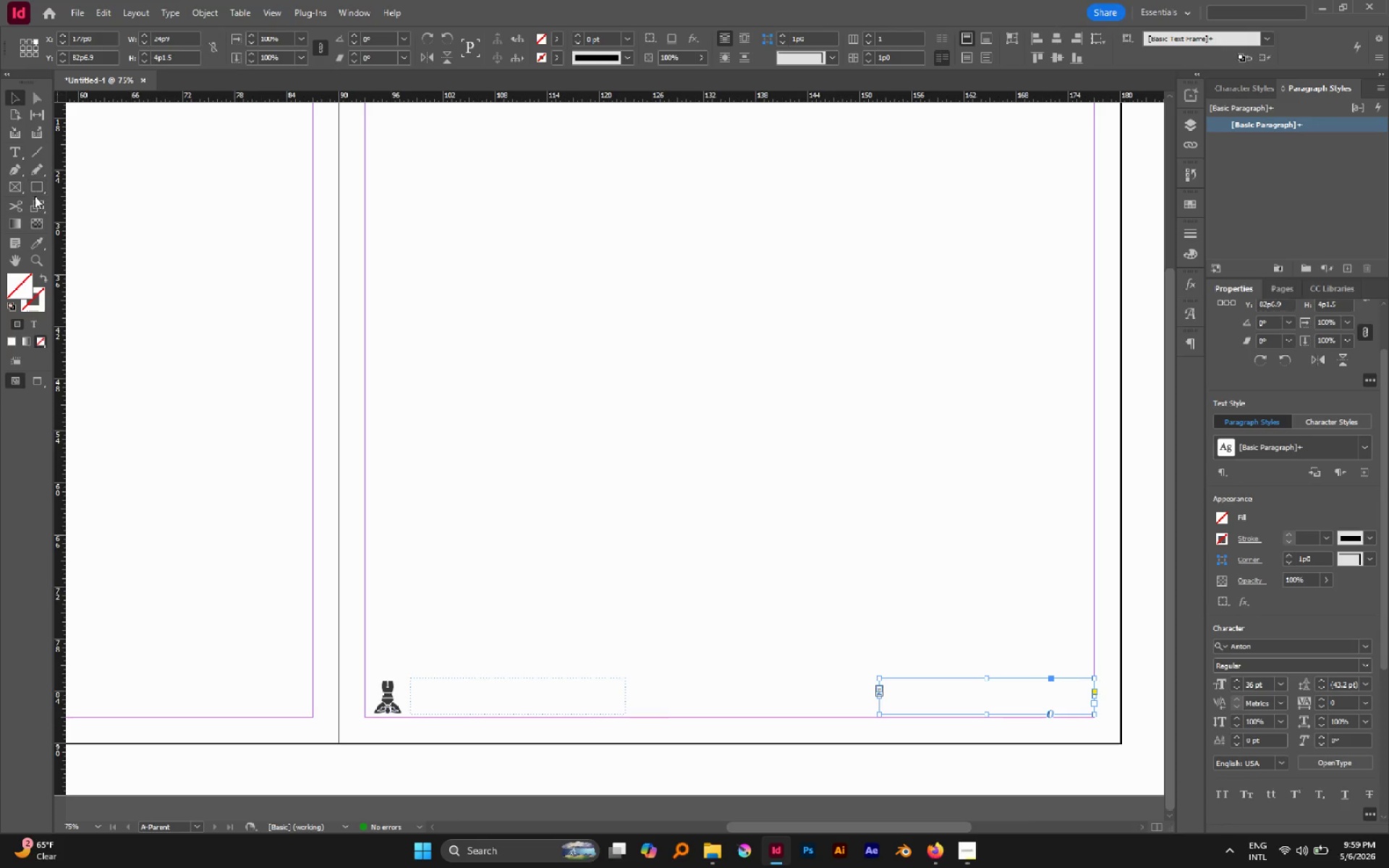 
left_click([27, 192])
 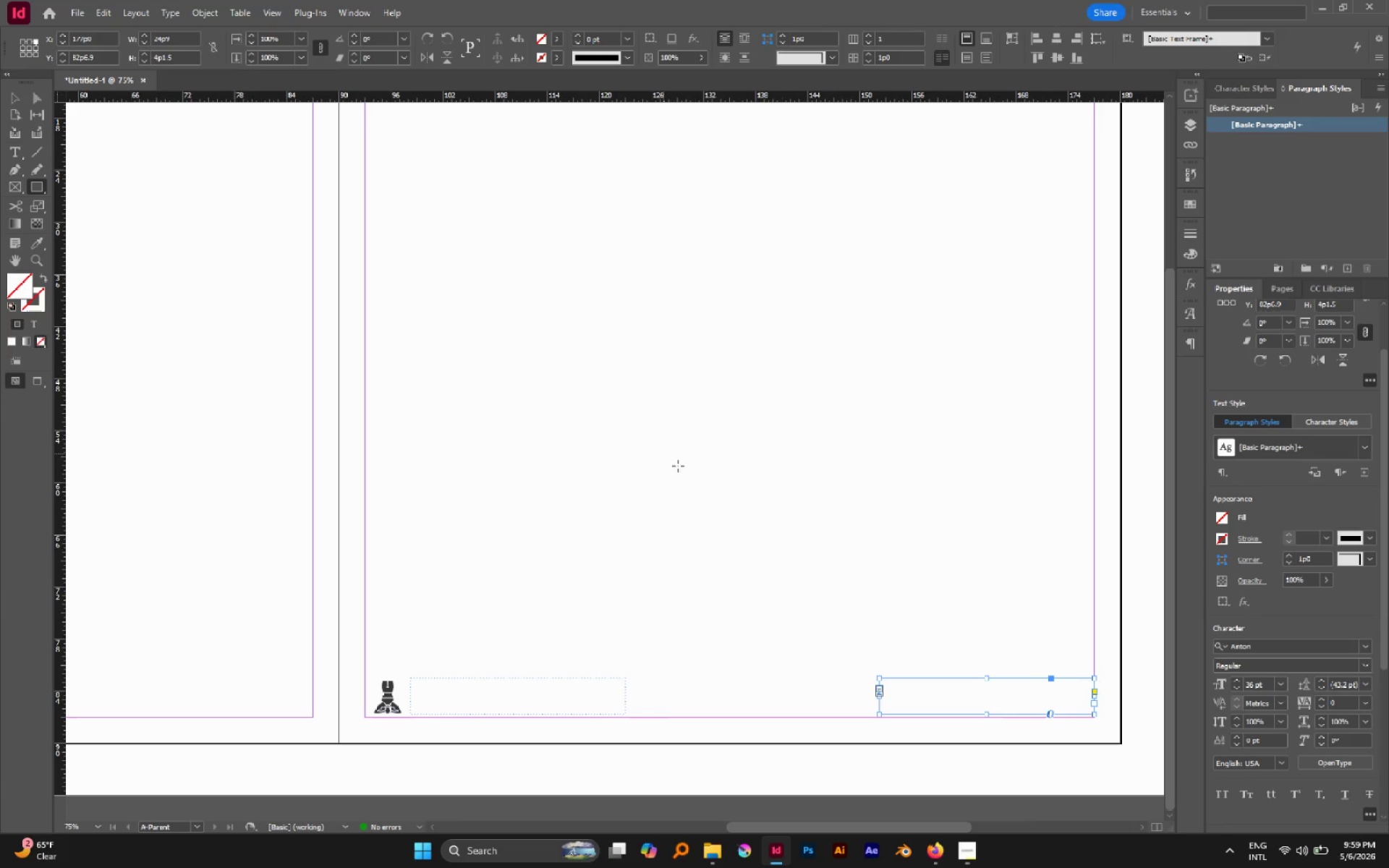 
left_click_drag(start_coordinate=[697, 486], to_coordinate=[993, 770])
 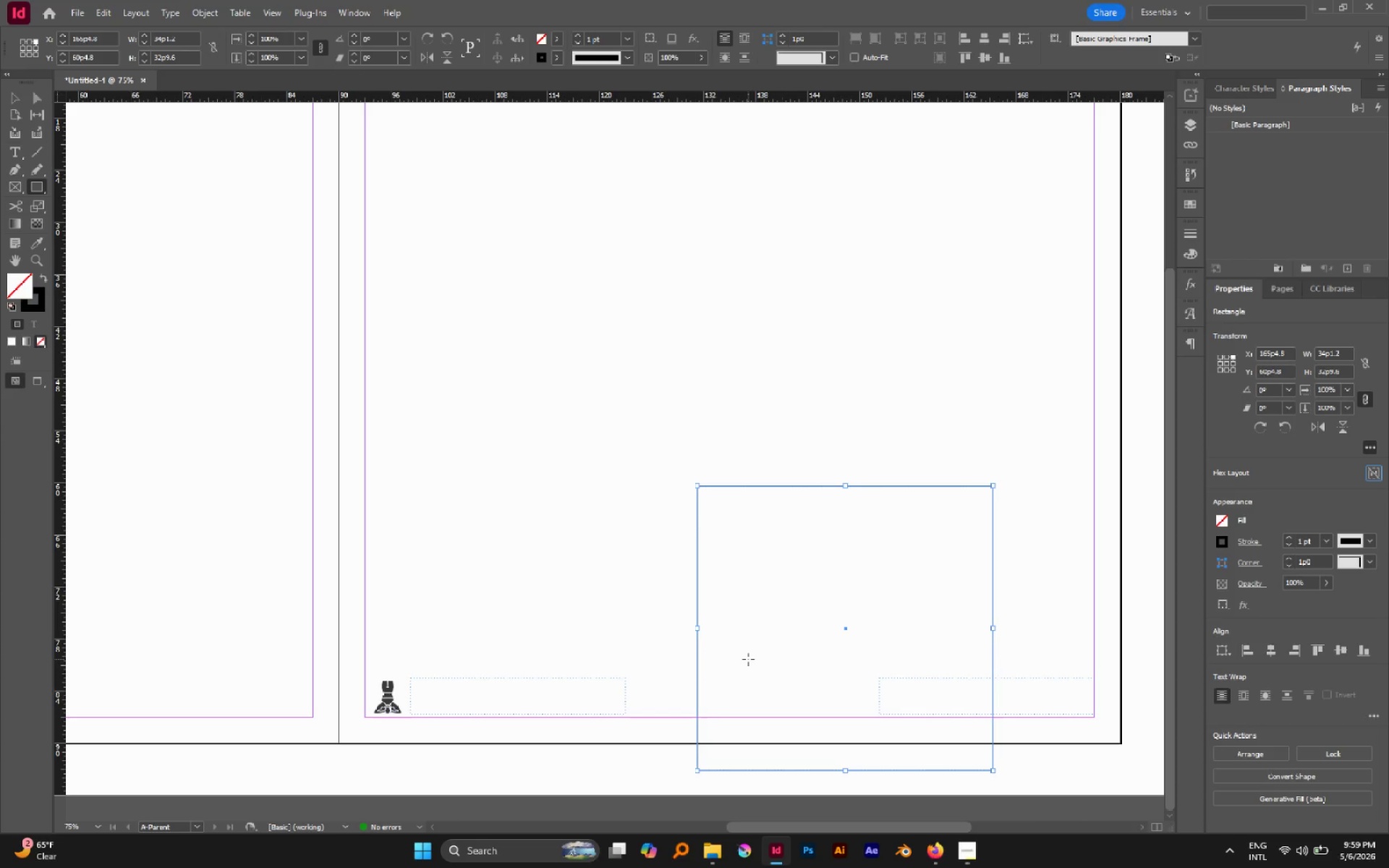 
key(Shift+X)
 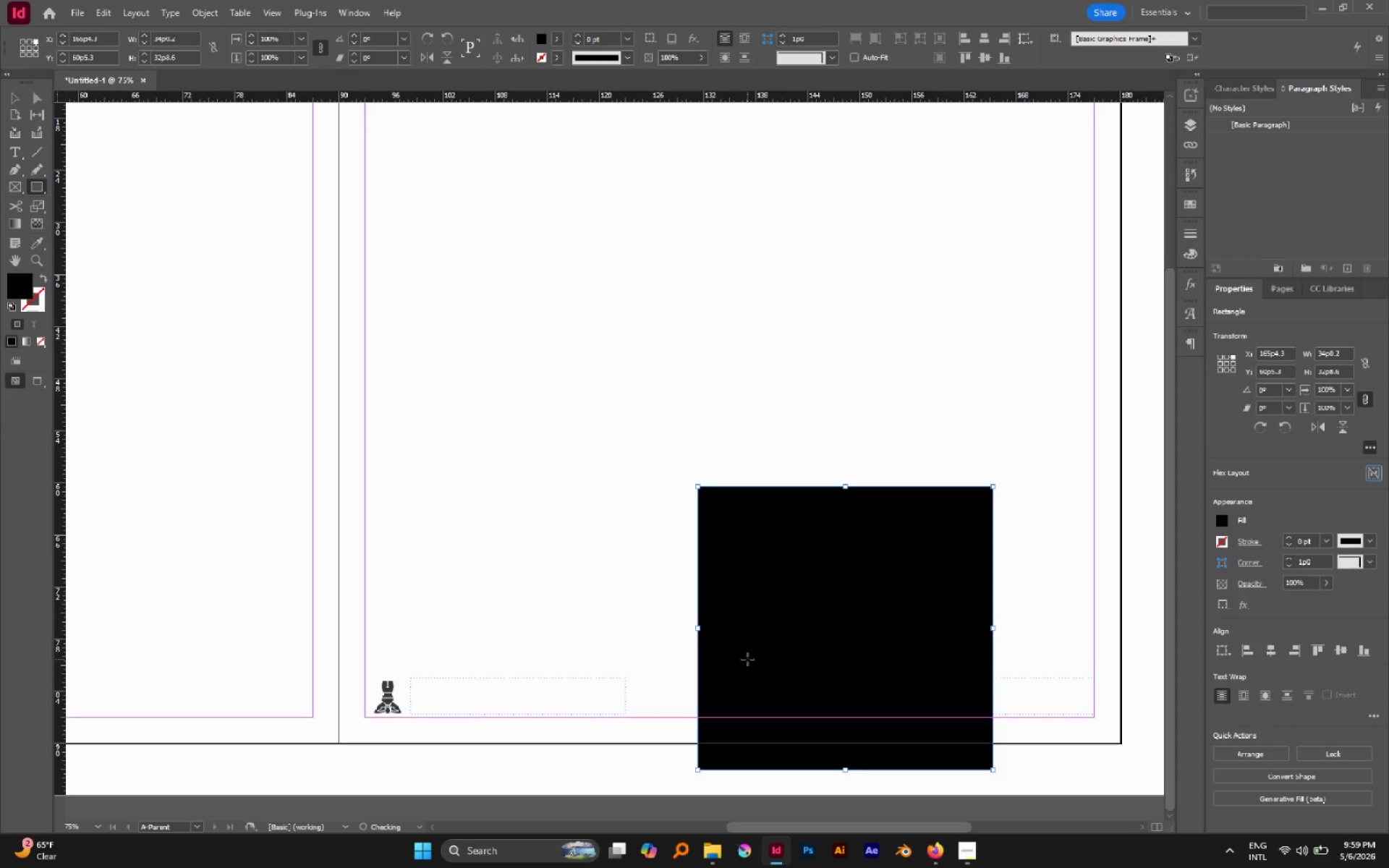 
key(Control+Shift+BracketLeft)
 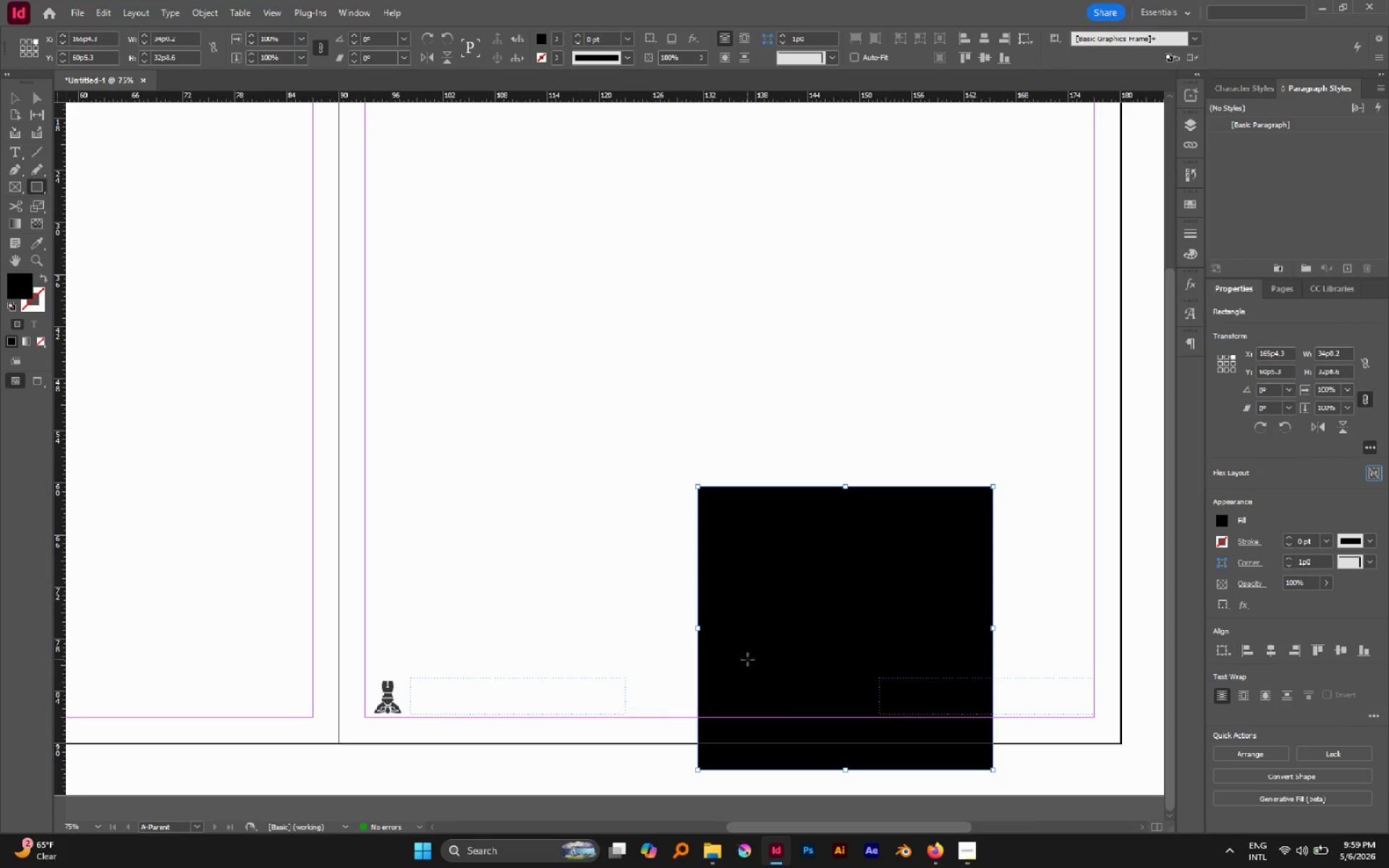 
key(V)
 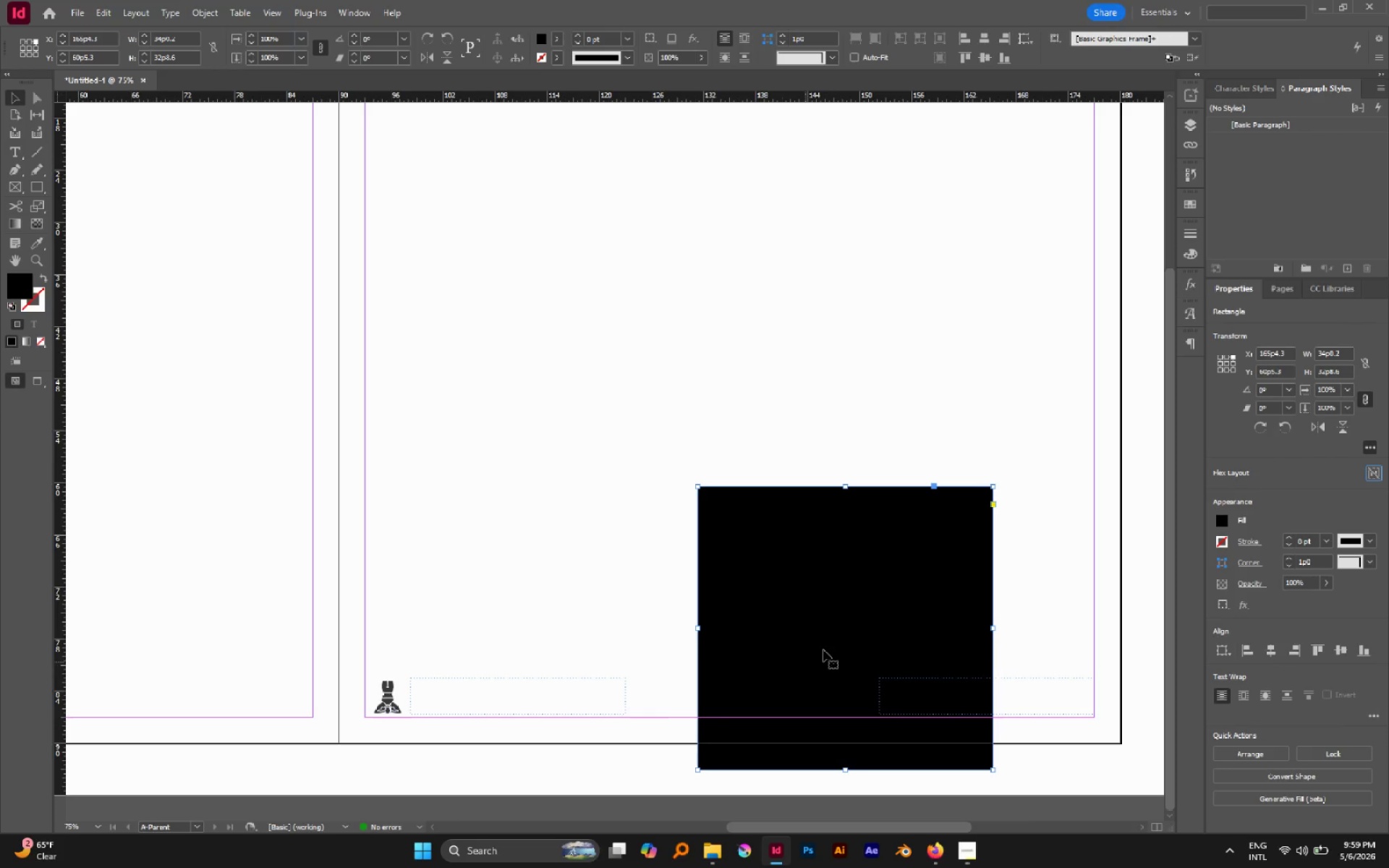 
left_click_drag(start_coordinate=[824, 644], to_coordinate=[959, 656])
 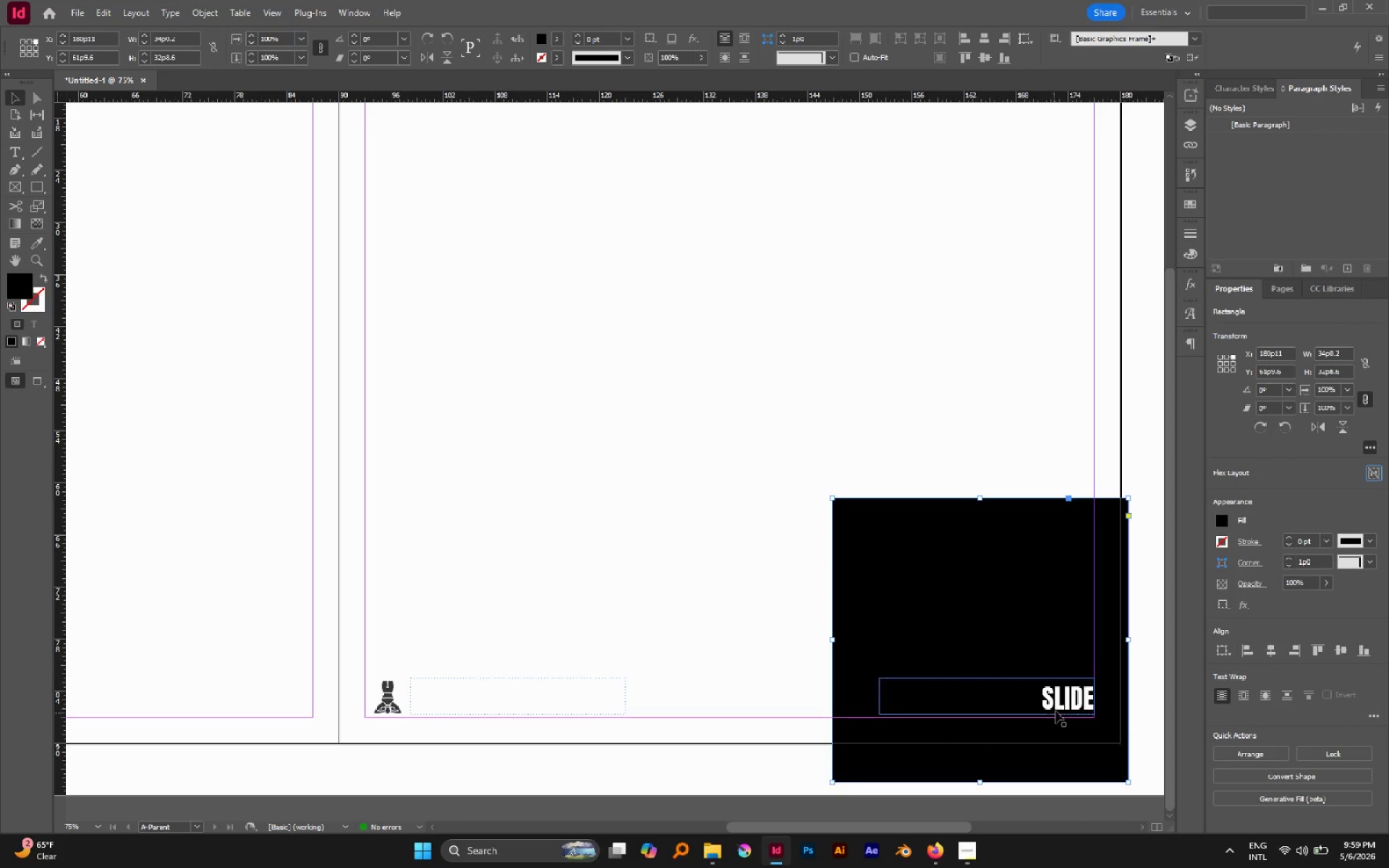 
double_click([1059, 705])
 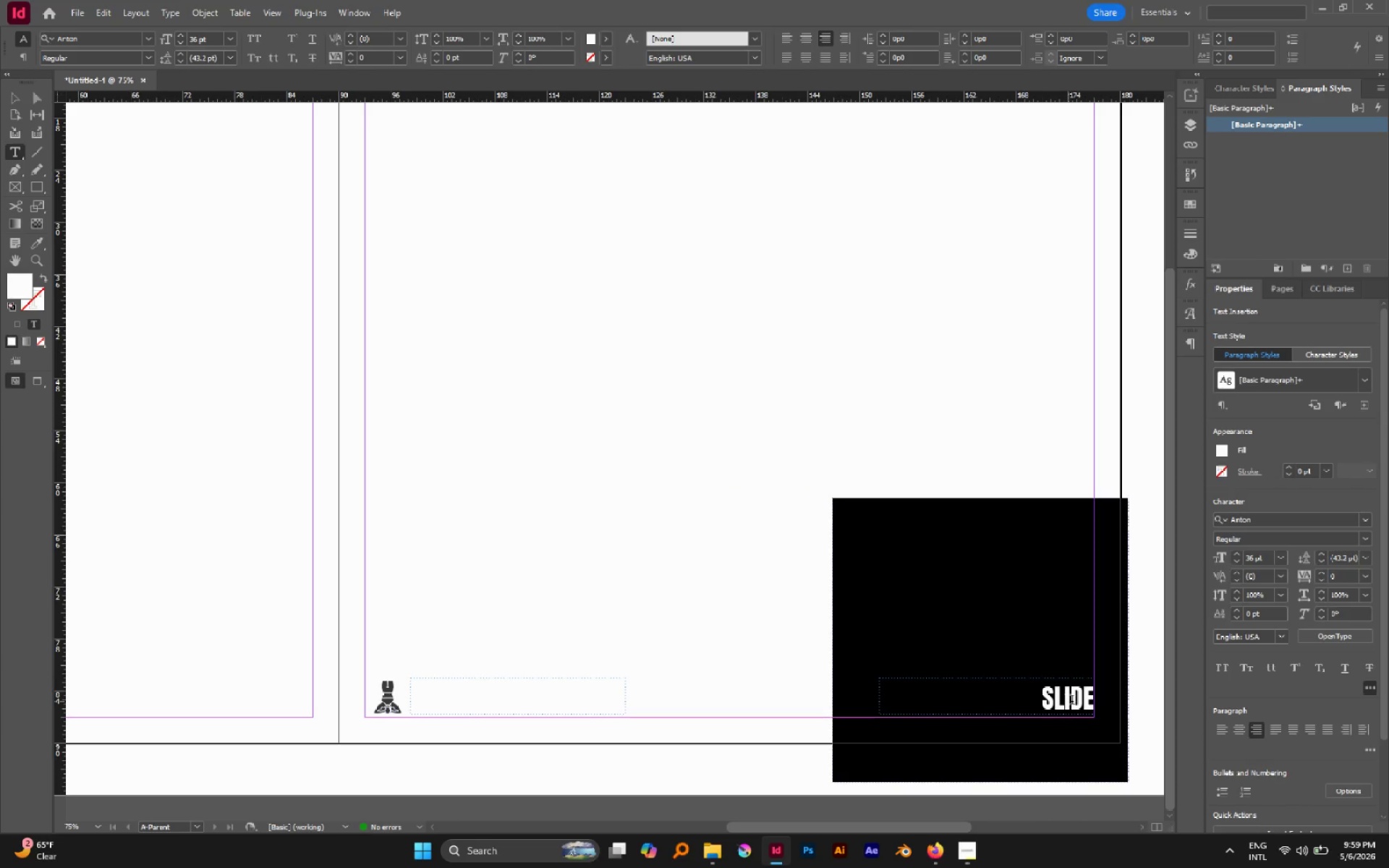 
double_click([1072, 701])
 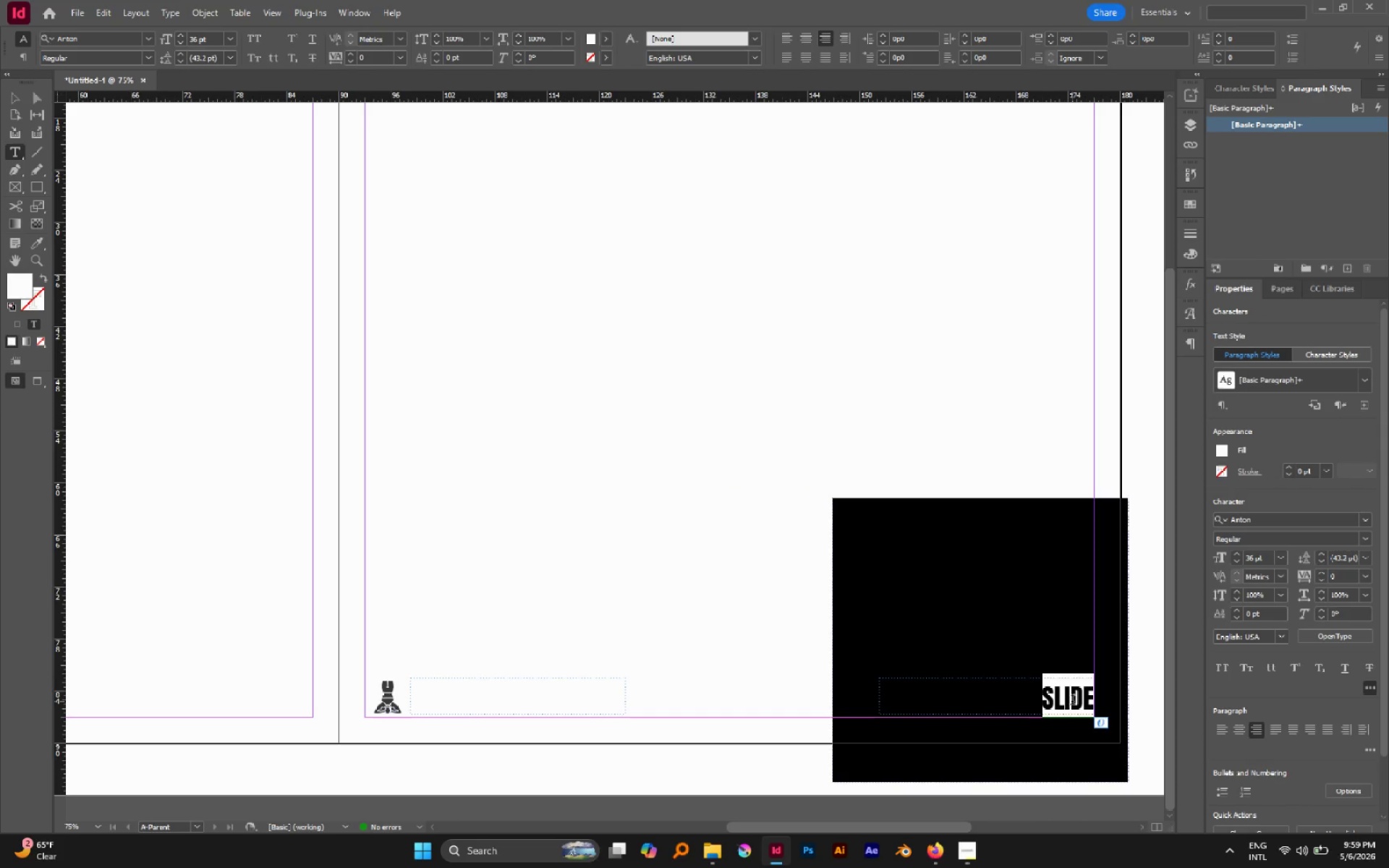 
key(ArrowRight)
 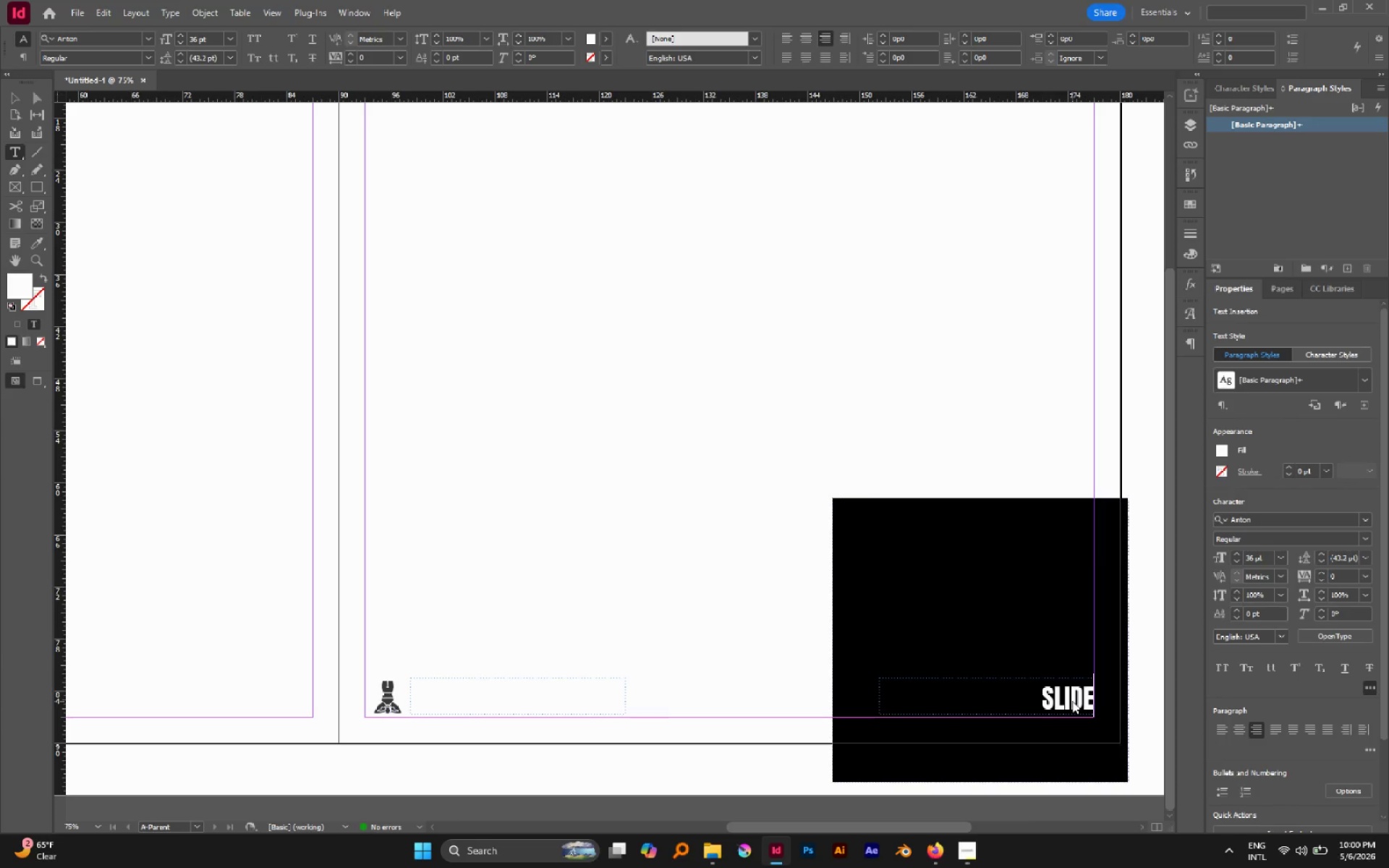 
wait(48.39)
 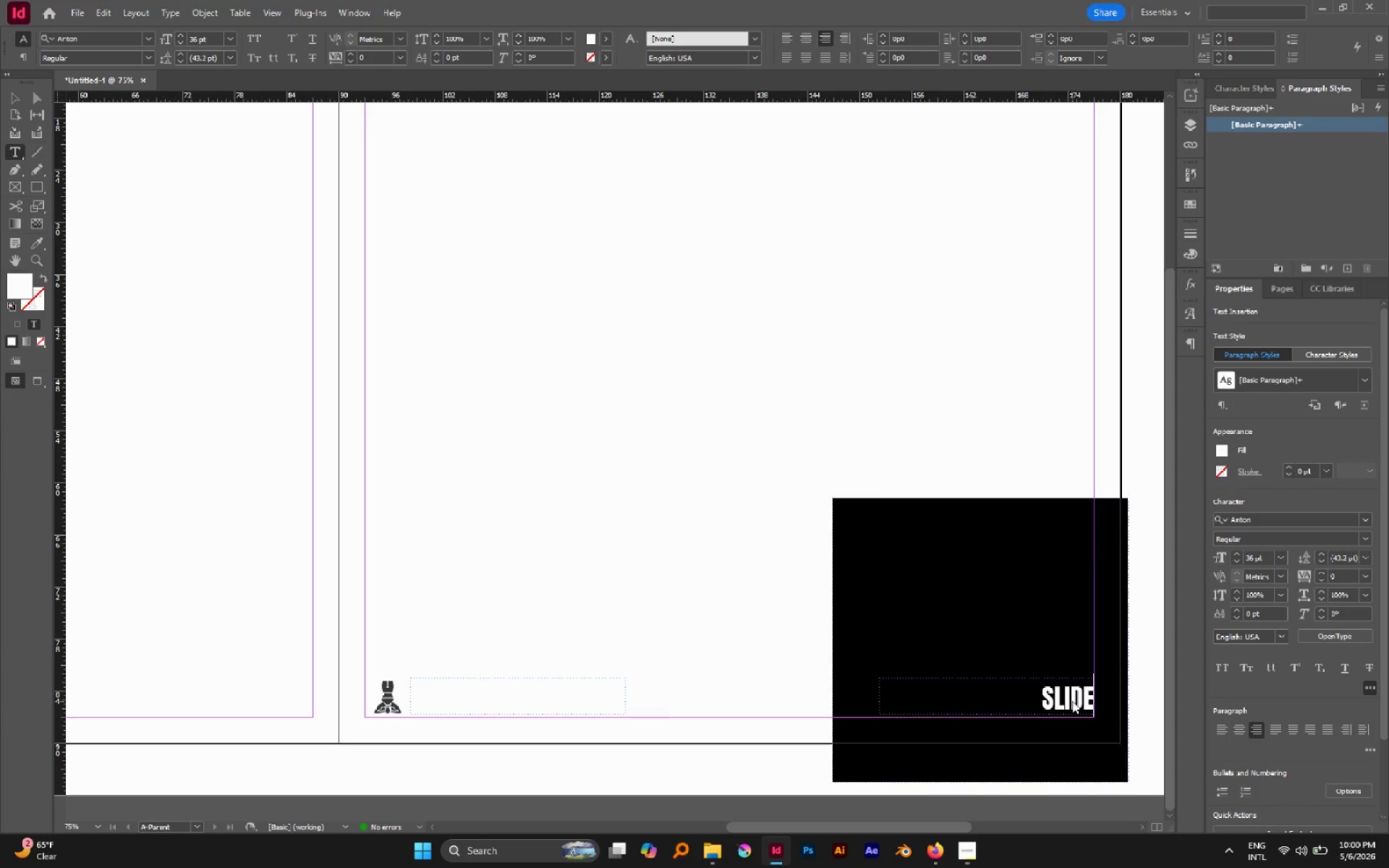 
key(Escape)
 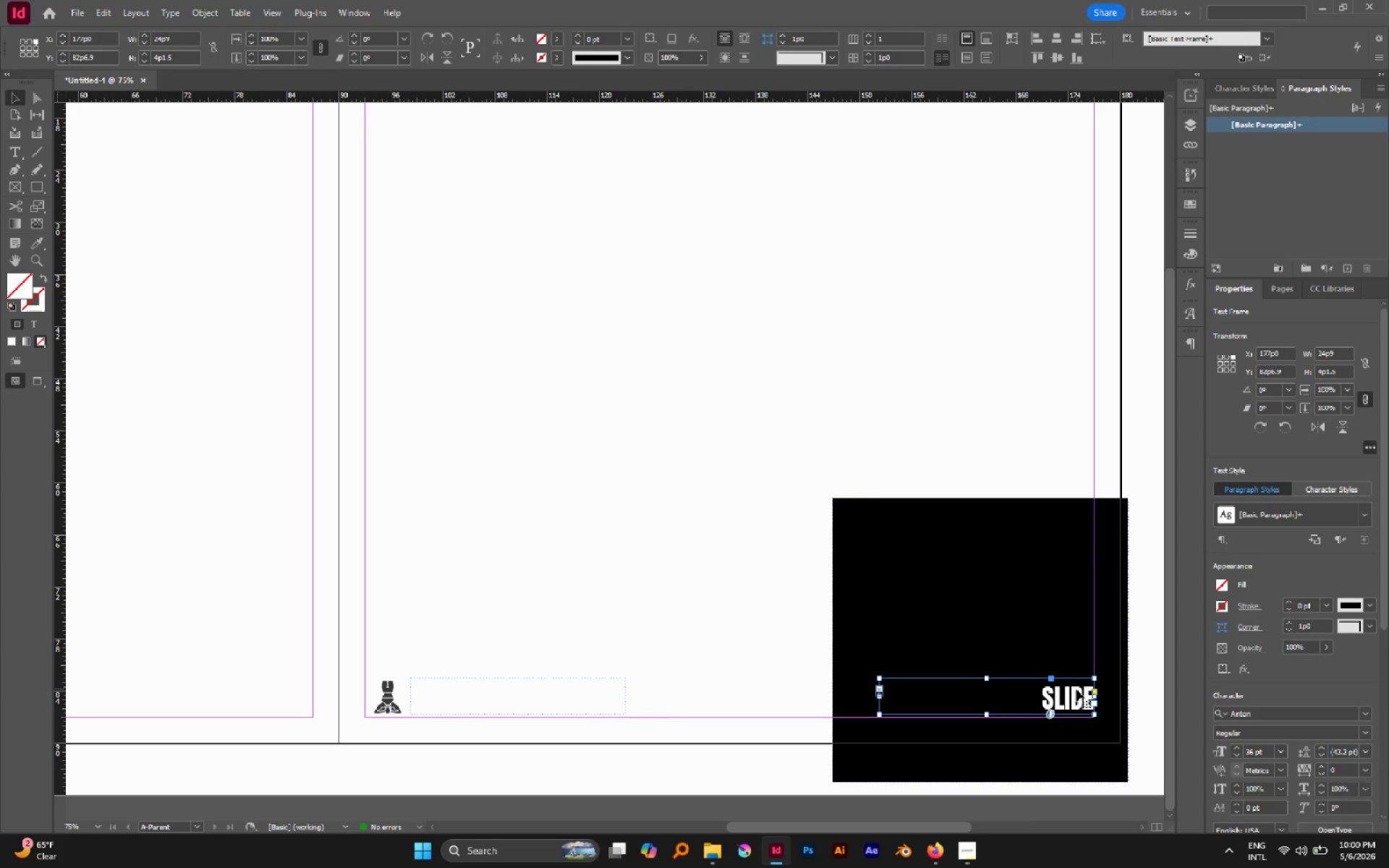 
hold_key(key=ShiftLeft, duration=0.55)
 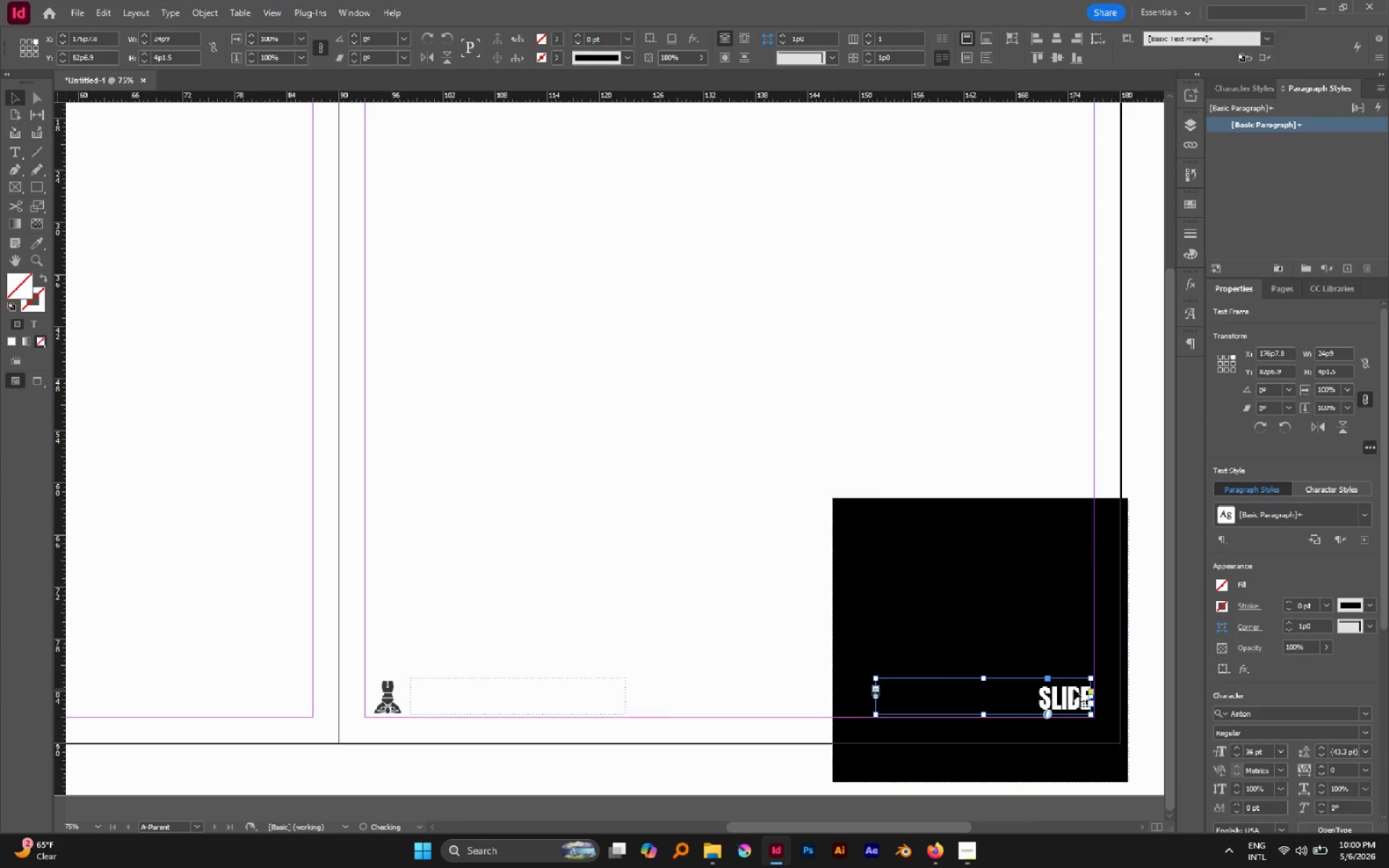 
key(Control+Z)
 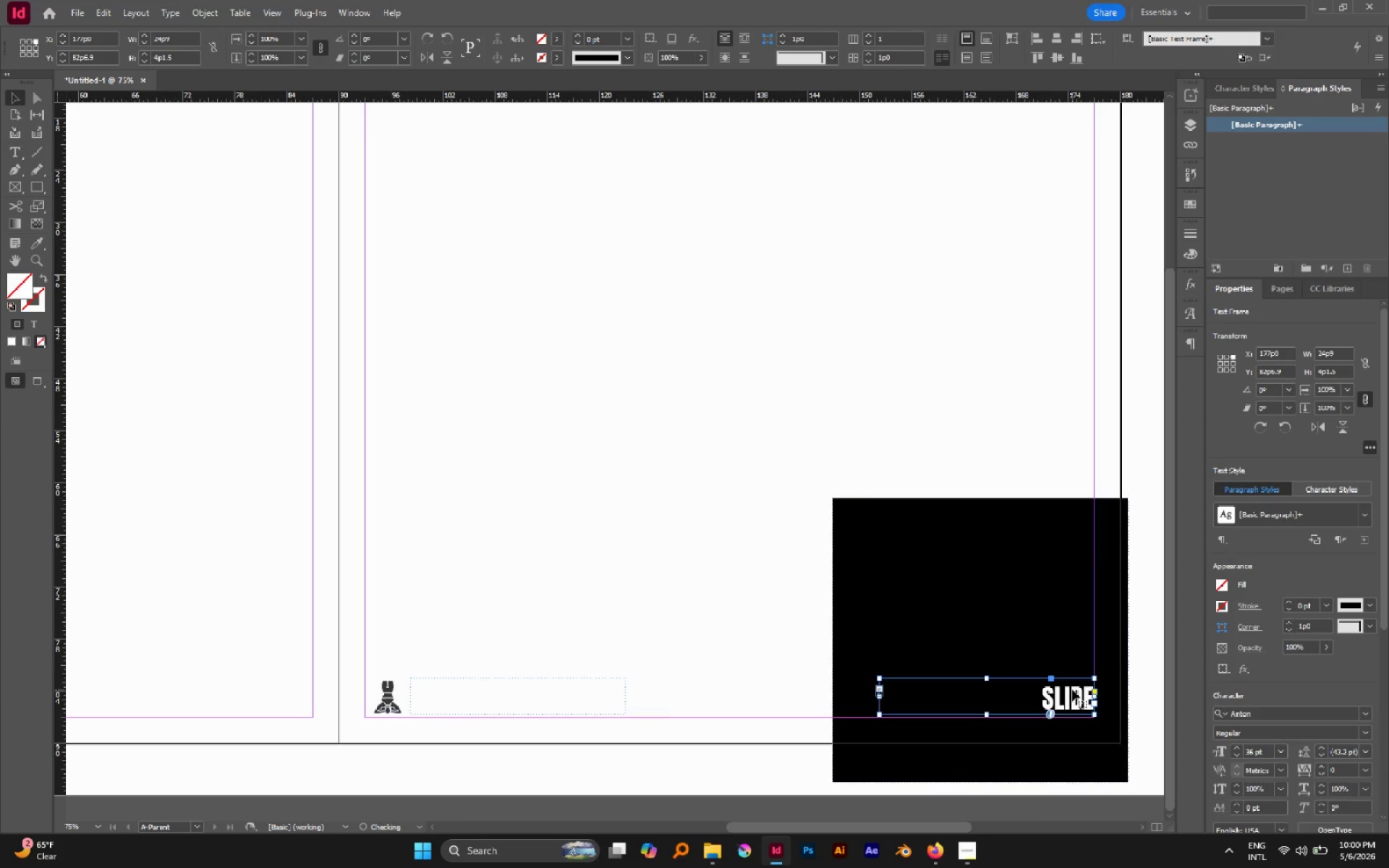 
double_click([1072, 689])
 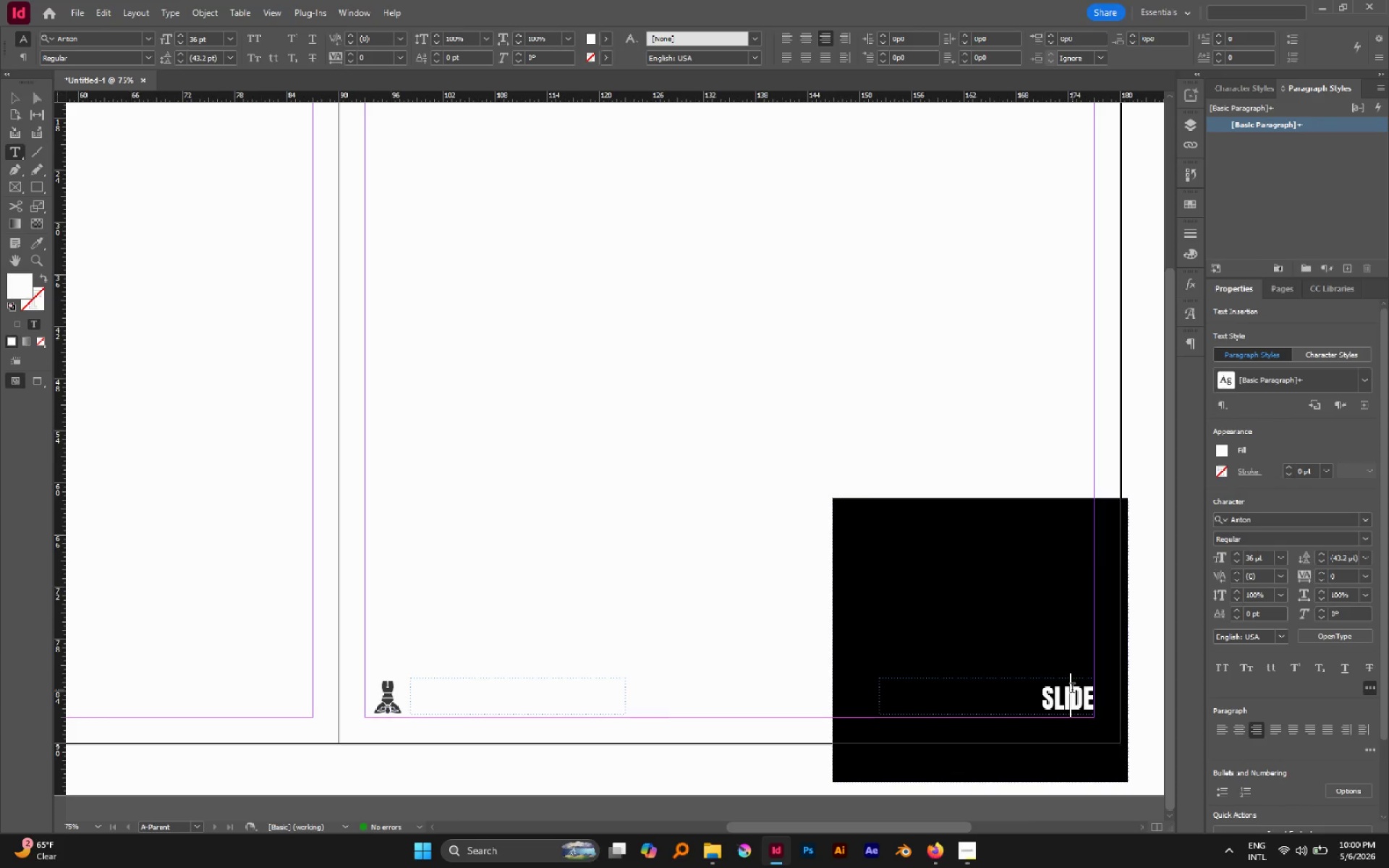 
double_click([1072, 689])